 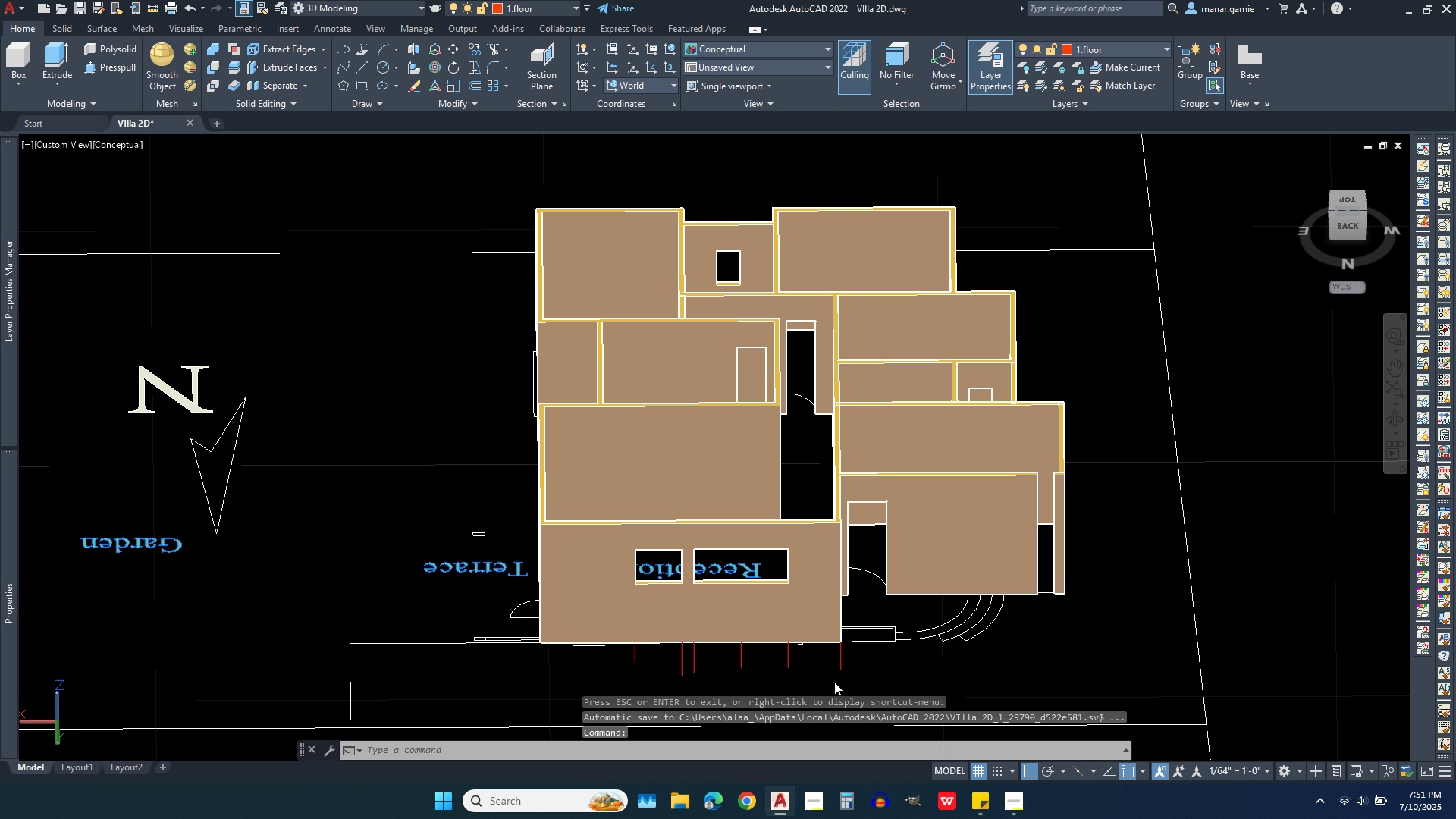 
left_click([849, 676])
 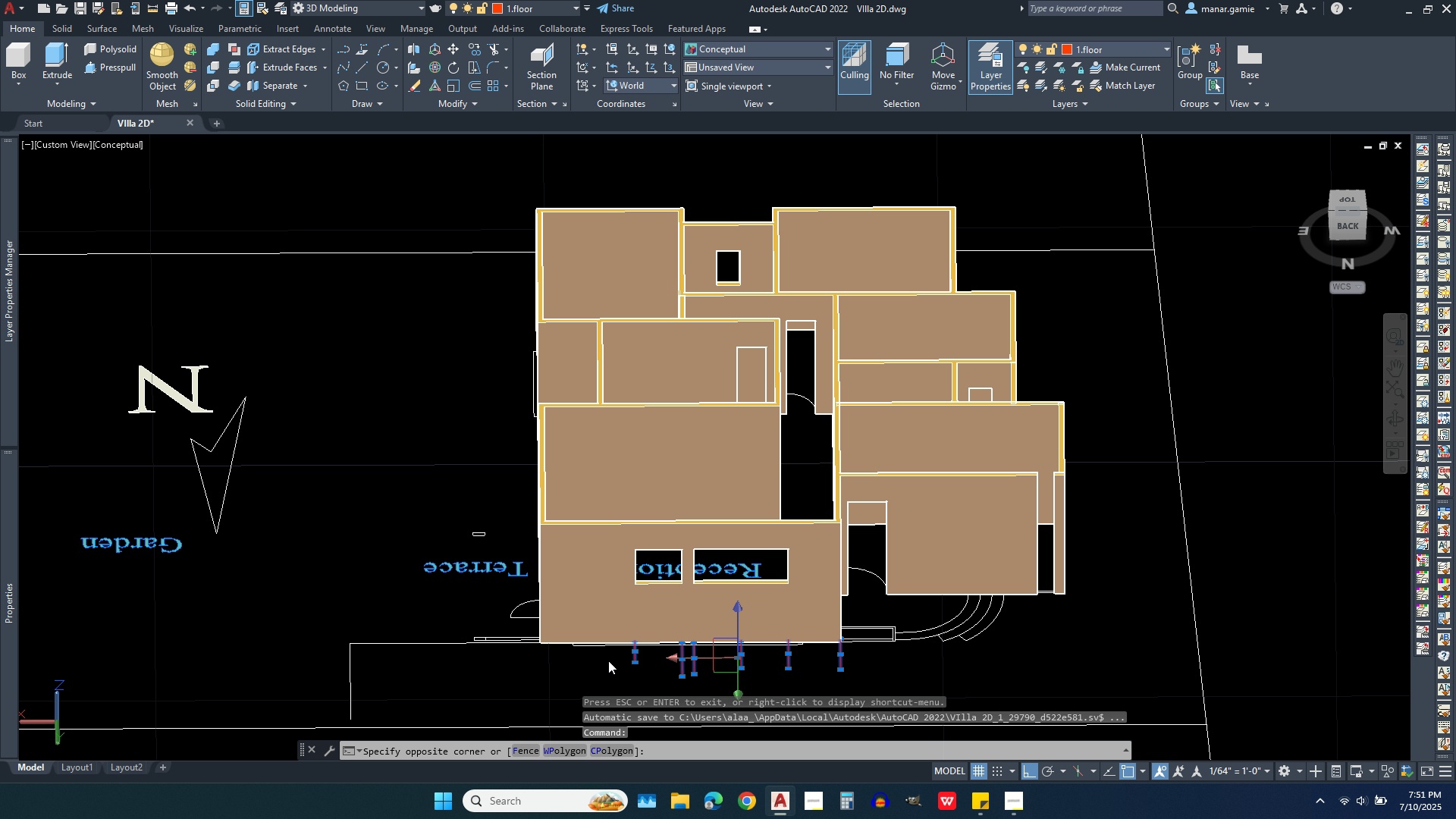 
left_click([608, 661])
 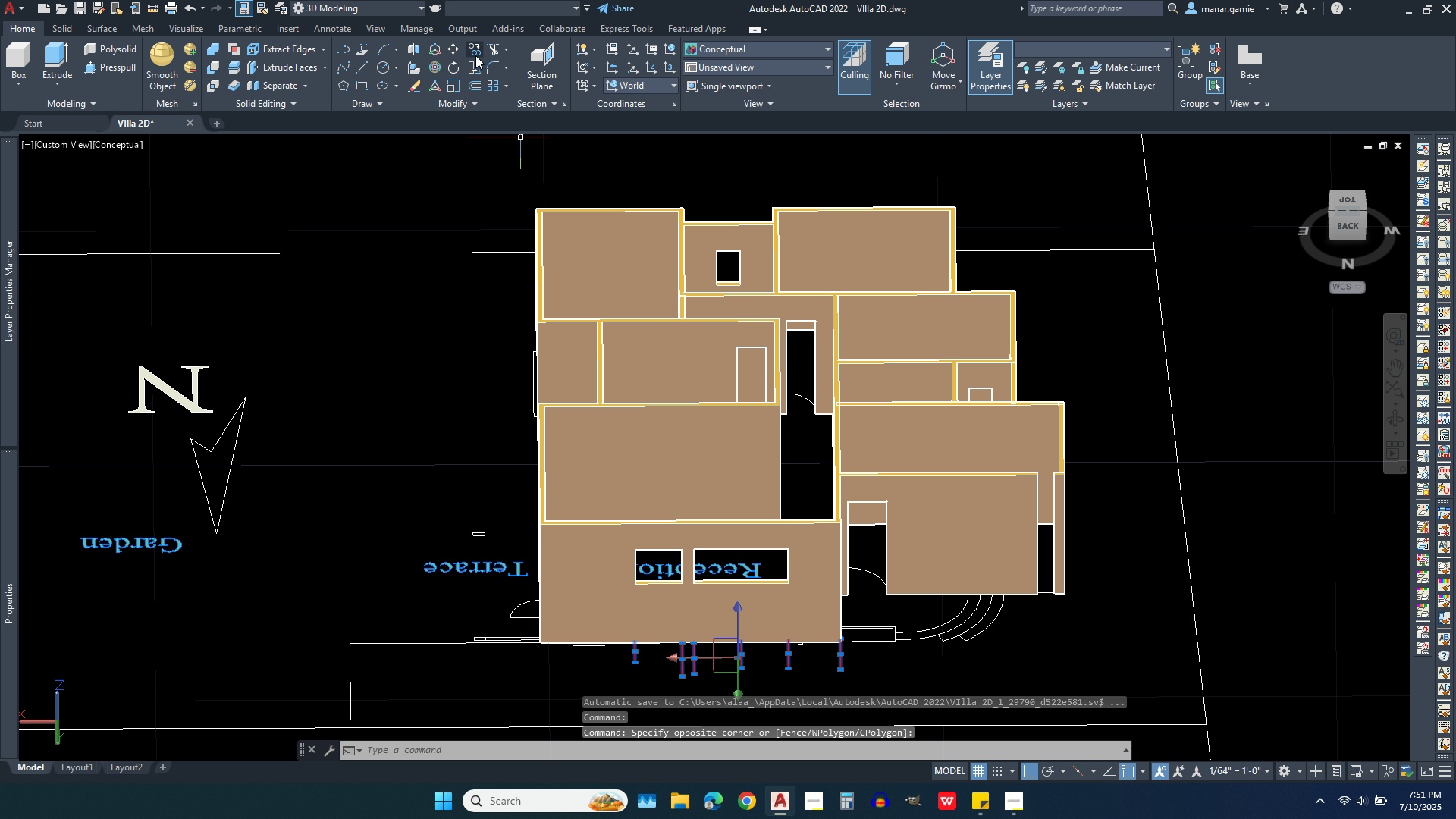 
left_click([475, 48])
 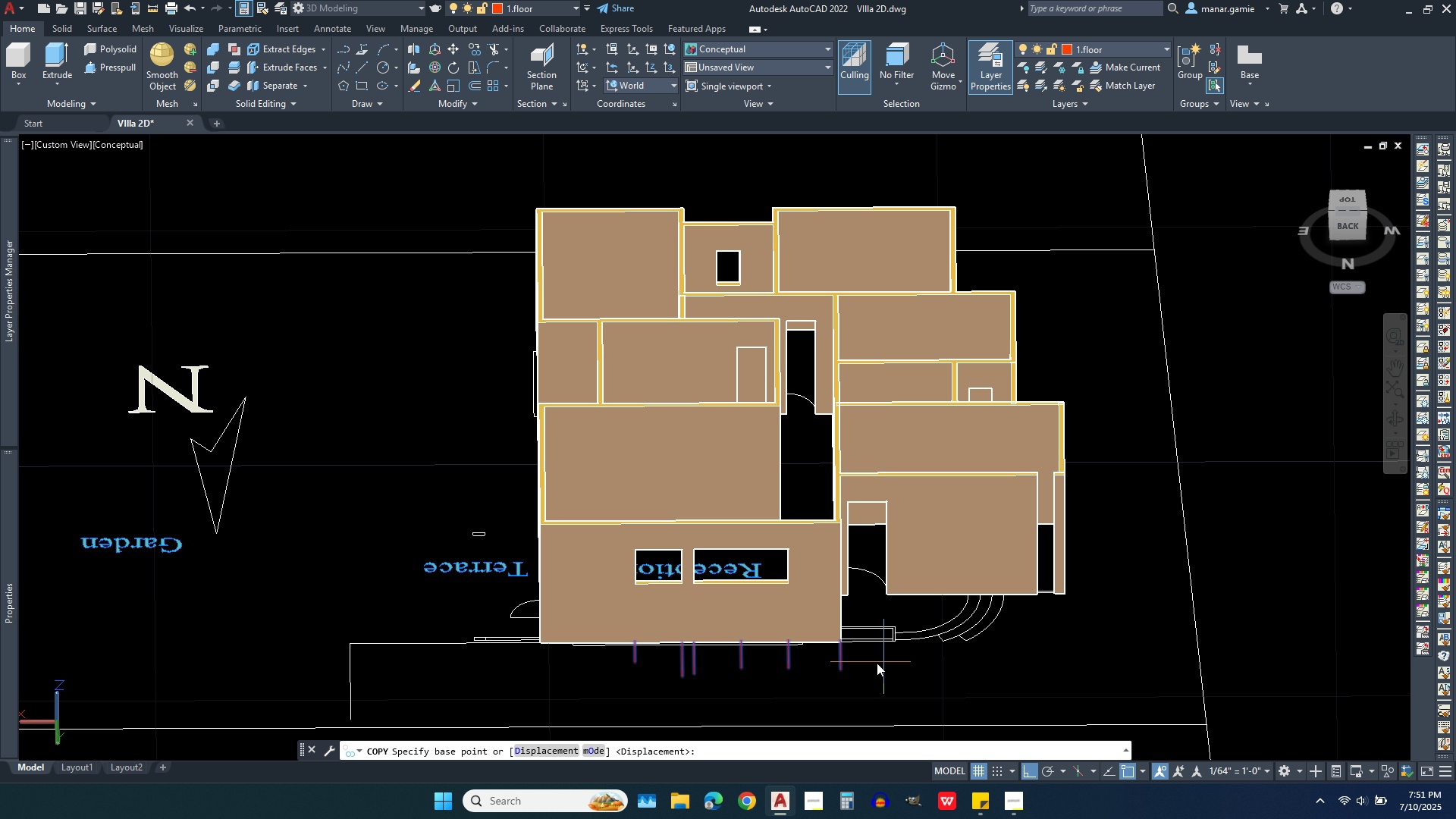 
scroll: coordinate [855, 650], scroll_direction: up, amount: 5.0
 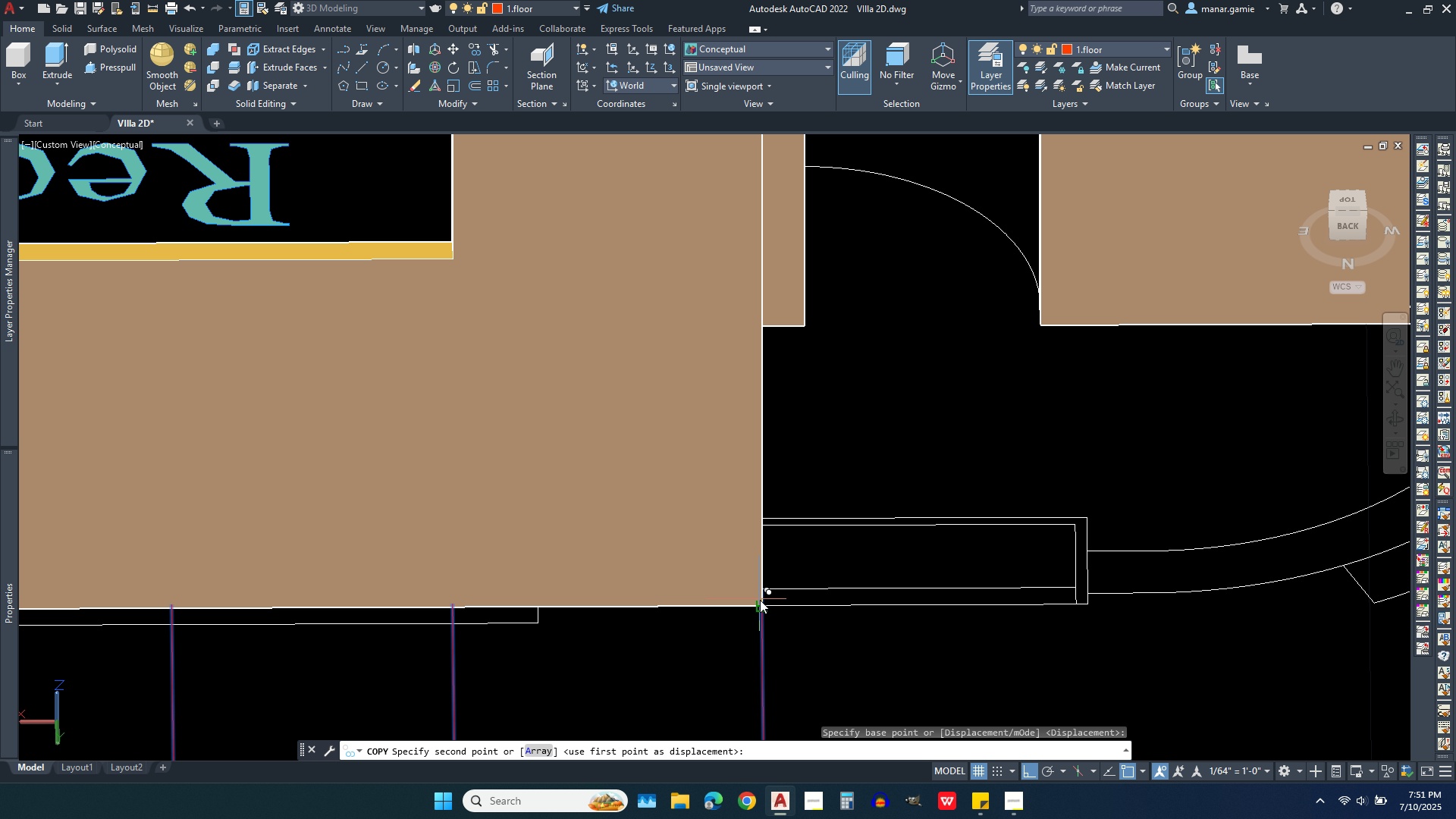 
left_click([760, 600])
 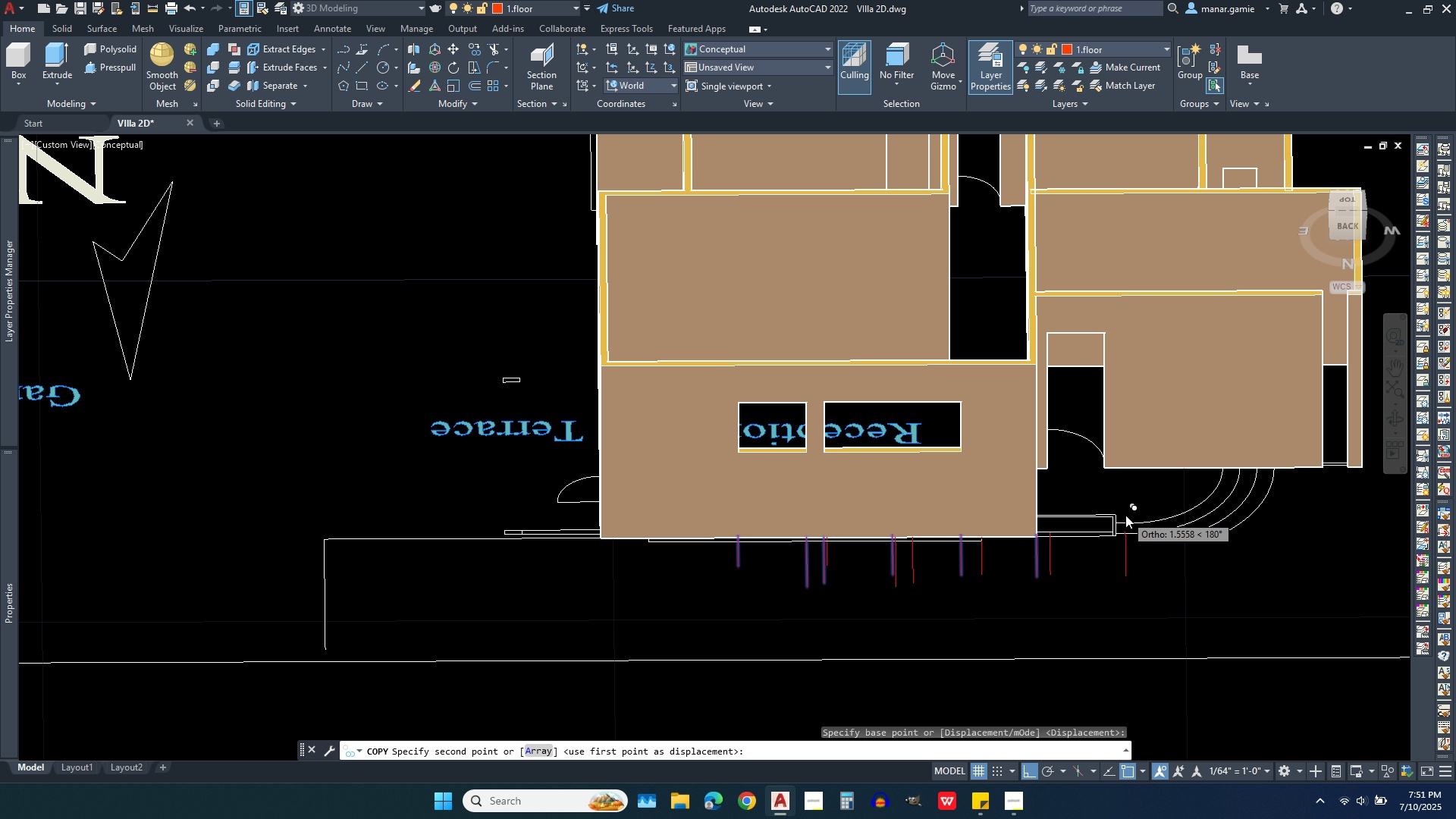 
scroll: coordinate [1125, 515], scroll_direction: down, amount: 6.0
 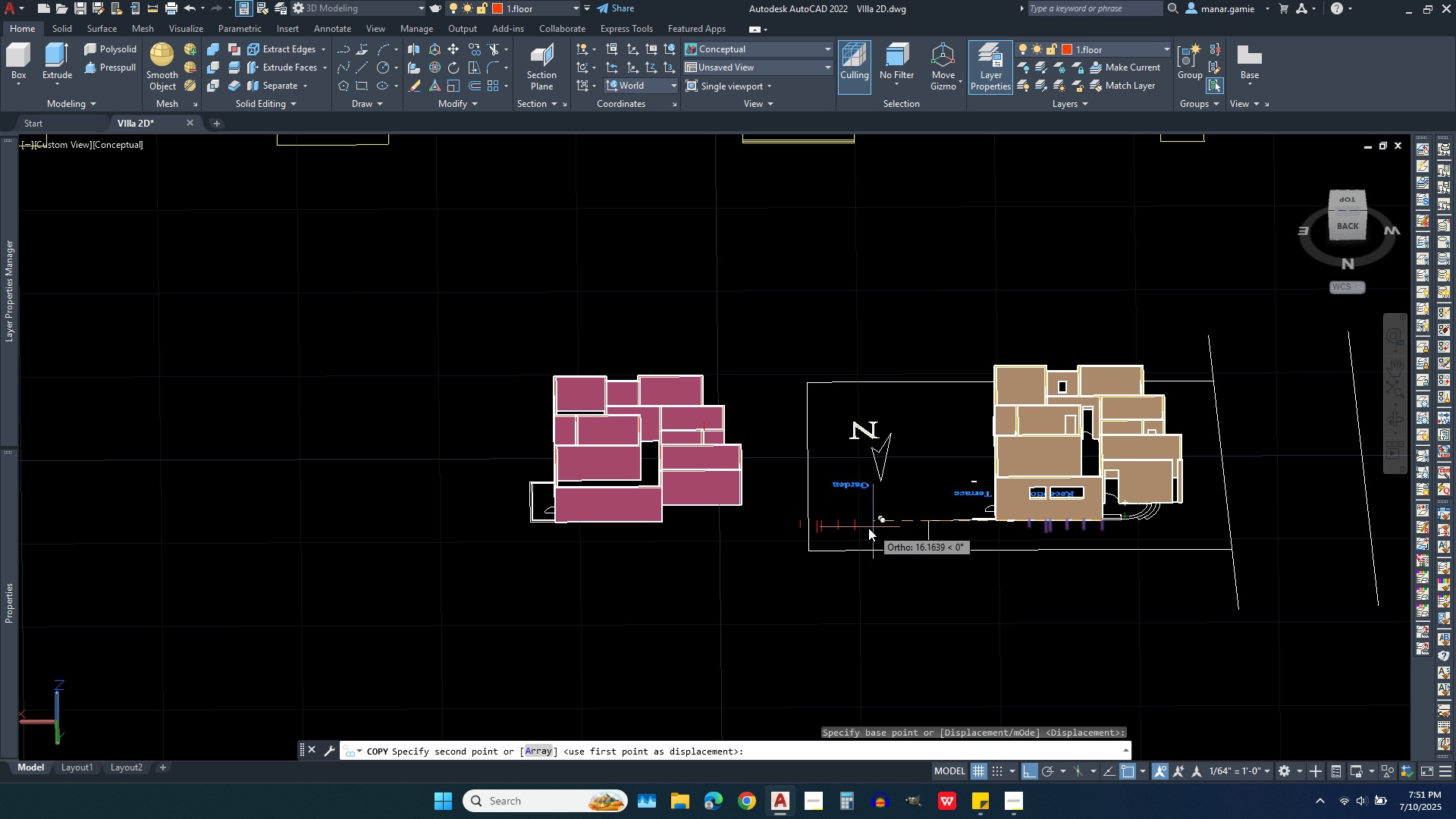 
scroll: coordinate [279, 522], scroll_direction: up, amount: 7.0
 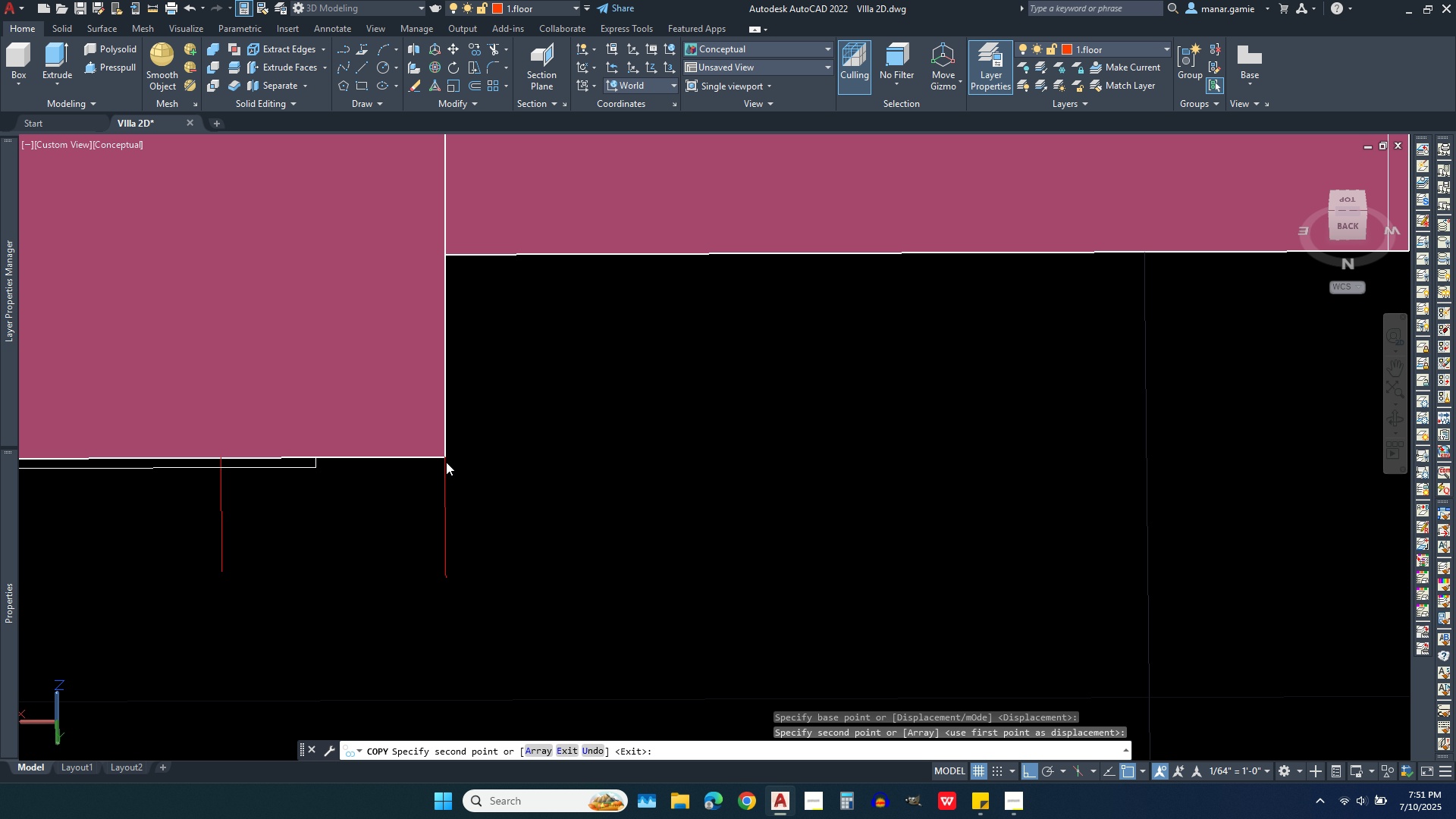 
right_click([722, 499])
 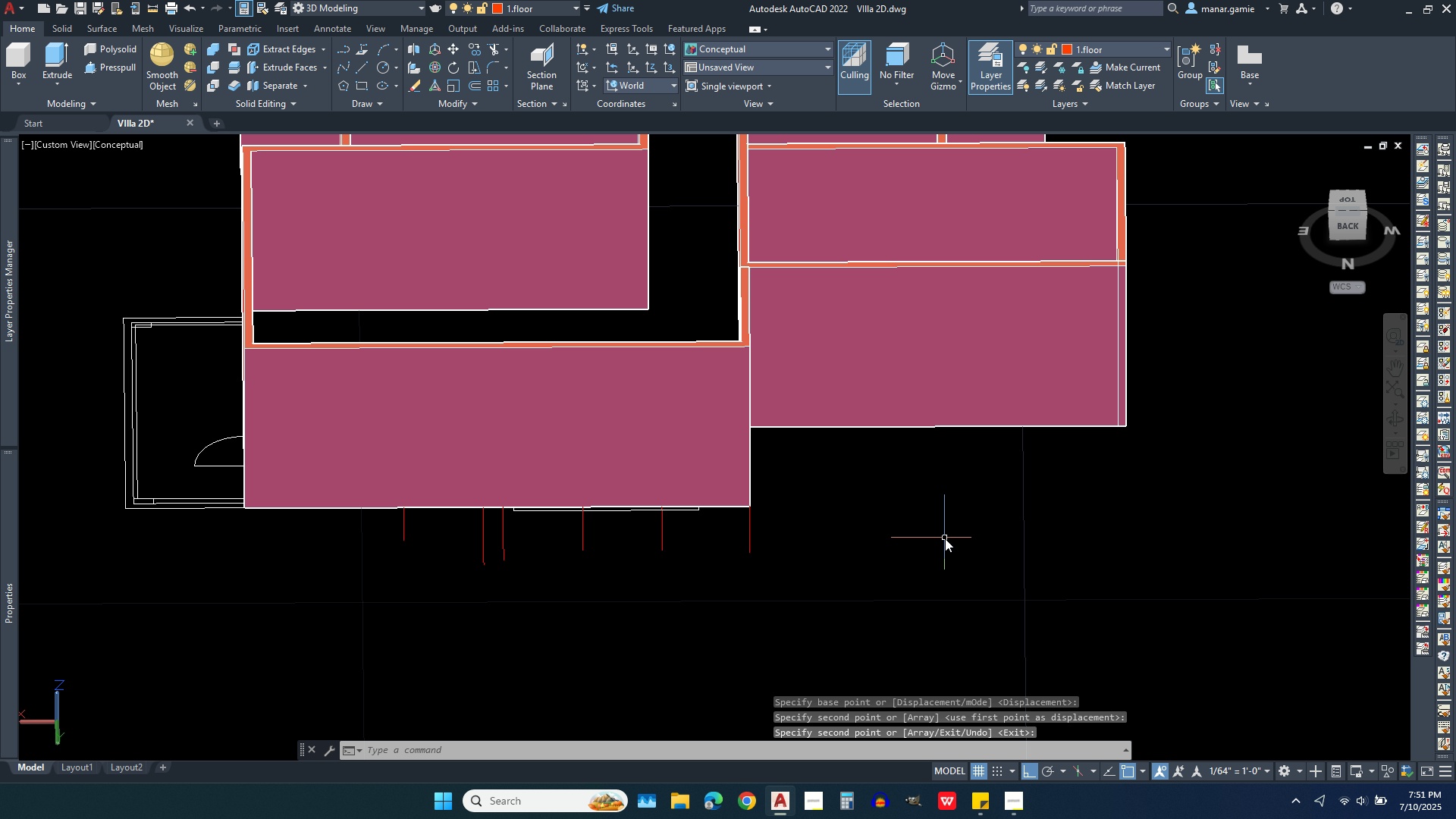 
scroll: coordinate [945, 538], scroll_direction: down, amount: 3.0
 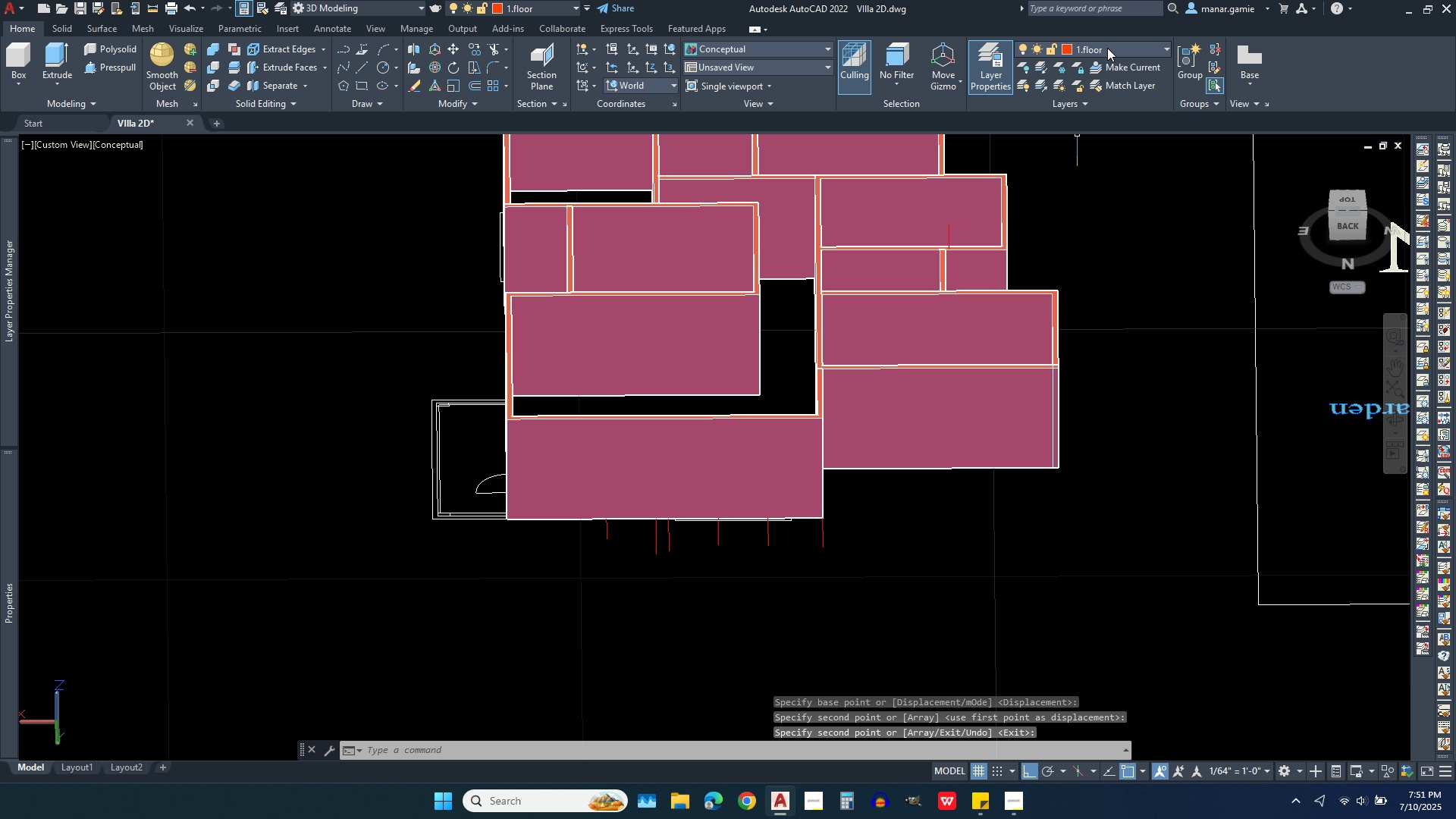 
left_click([1120, 48])
 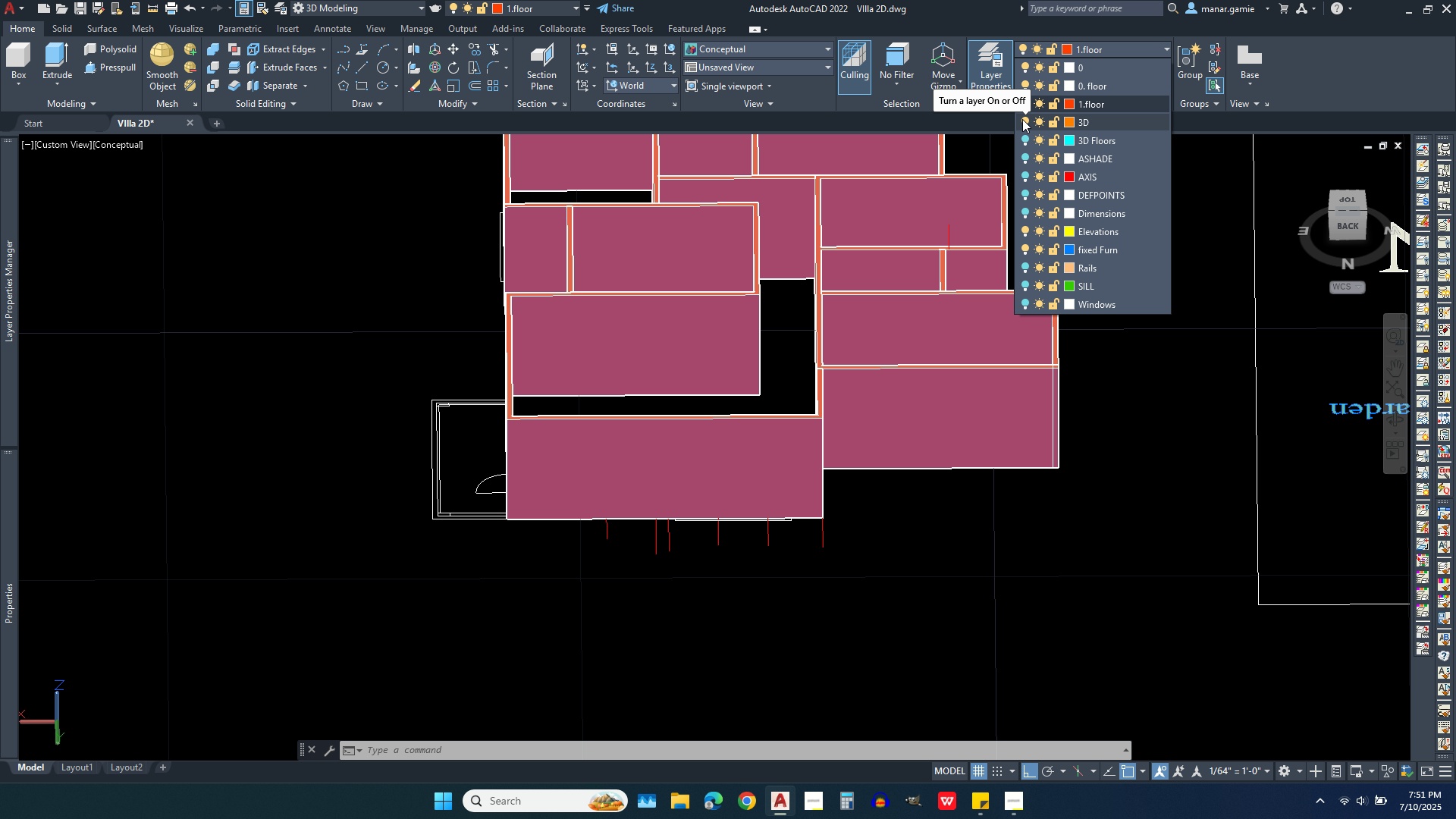 
wait(5.58)
 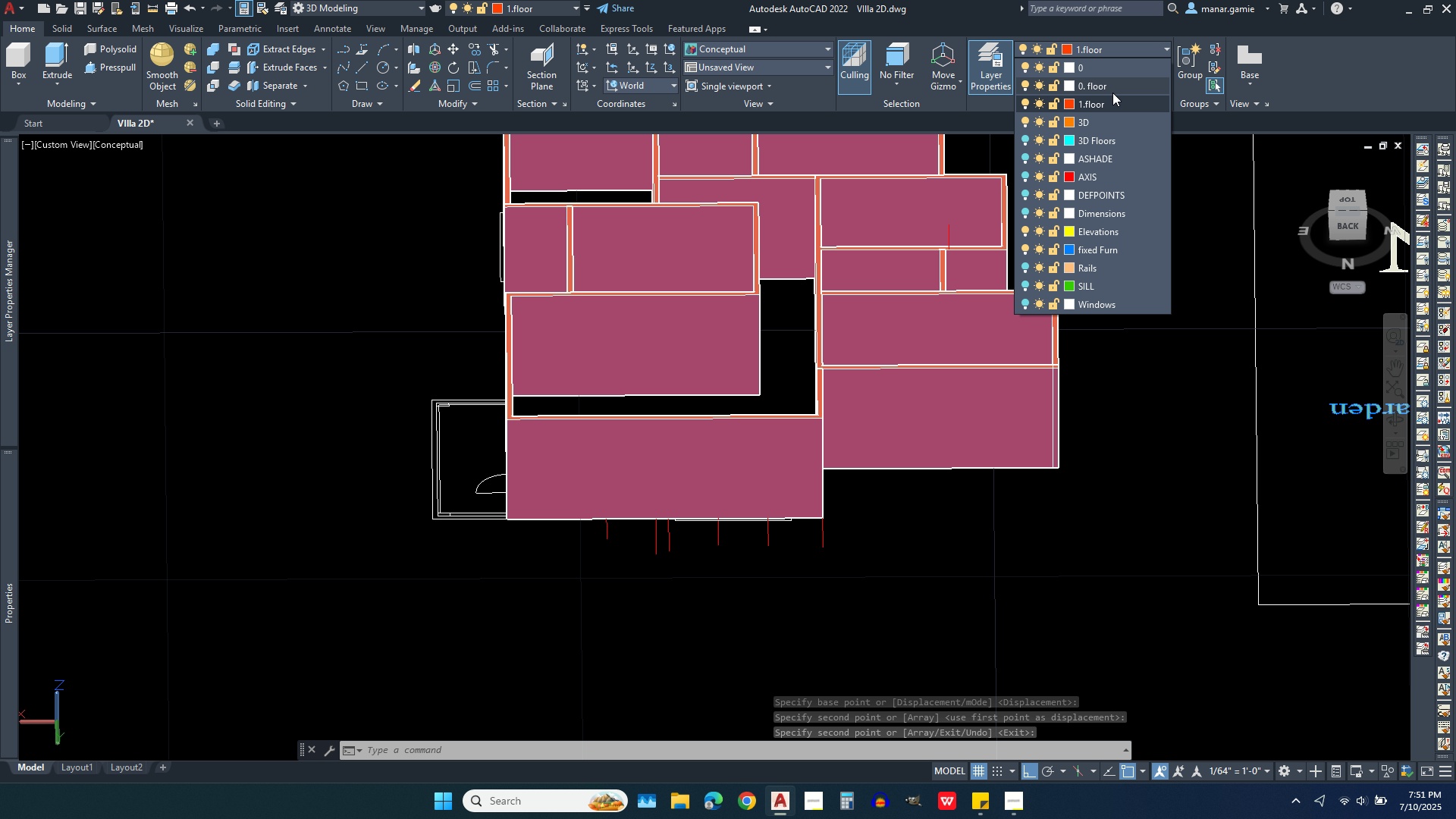 
left_click([1022, 119])
 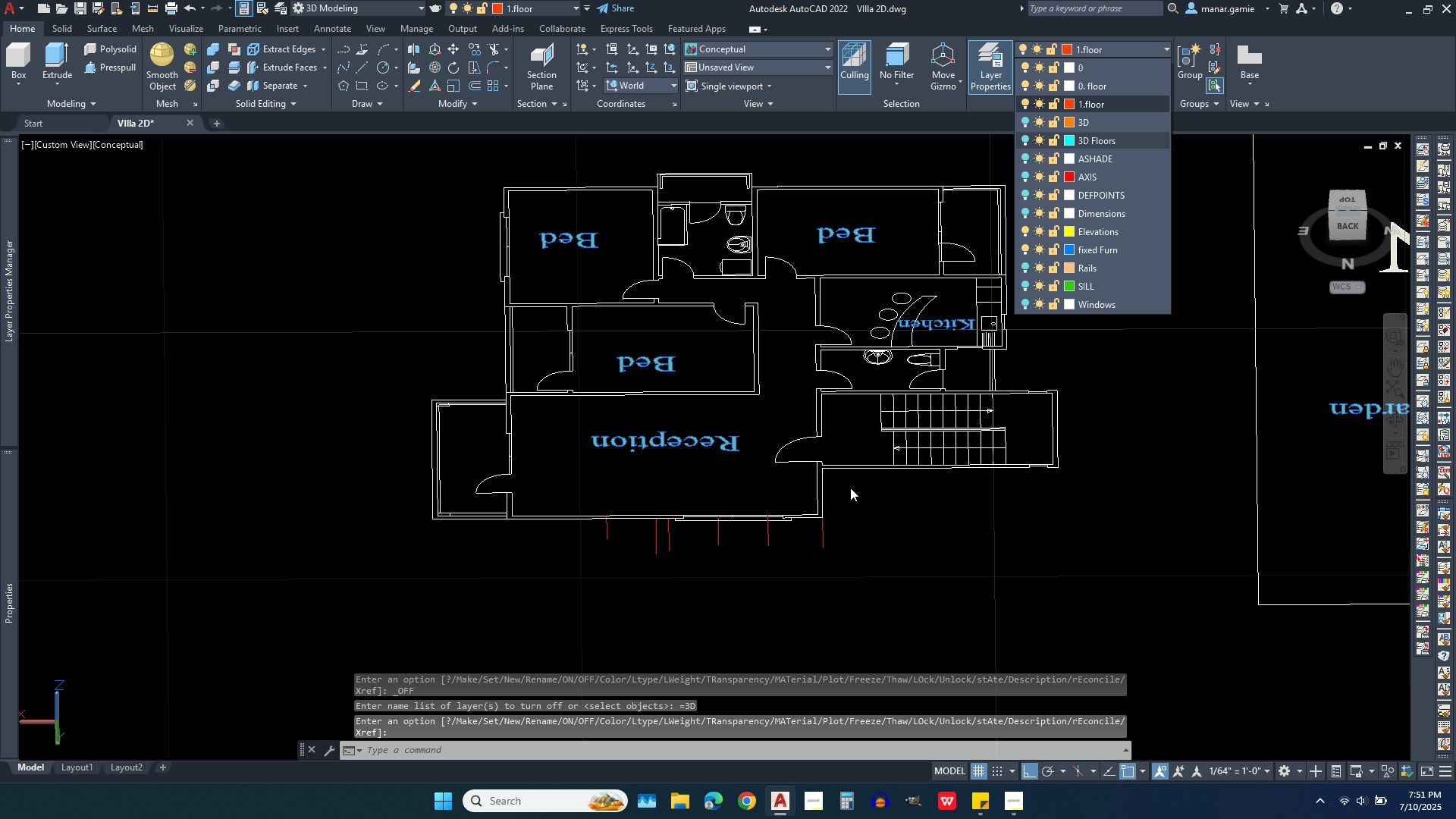 
scroll: coordinate [746, 519], scroll_direction: up, amount: 3.0
 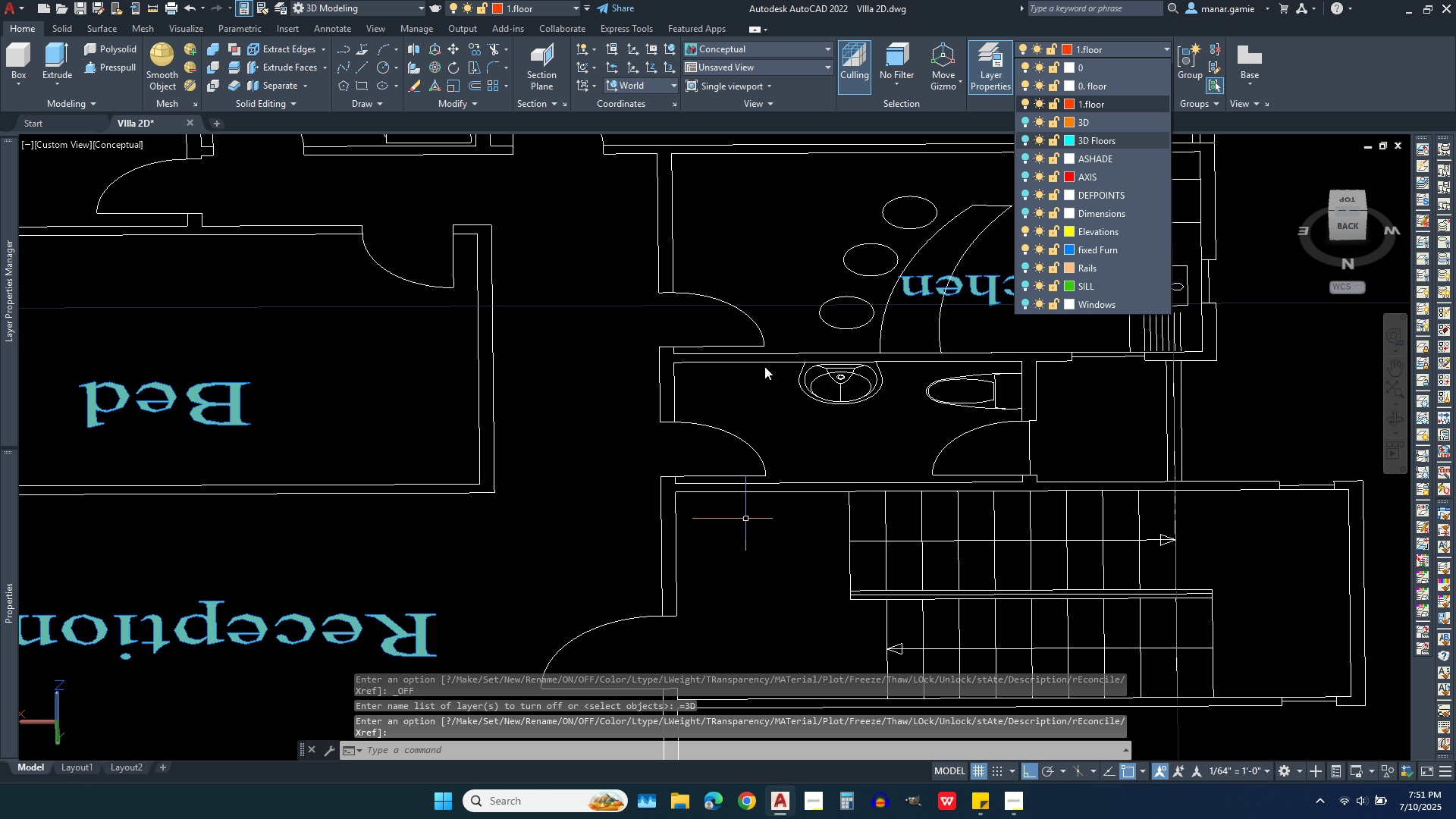 
scroll: coordinate [770, 342], scroll_direction: down, amount: 2.0
 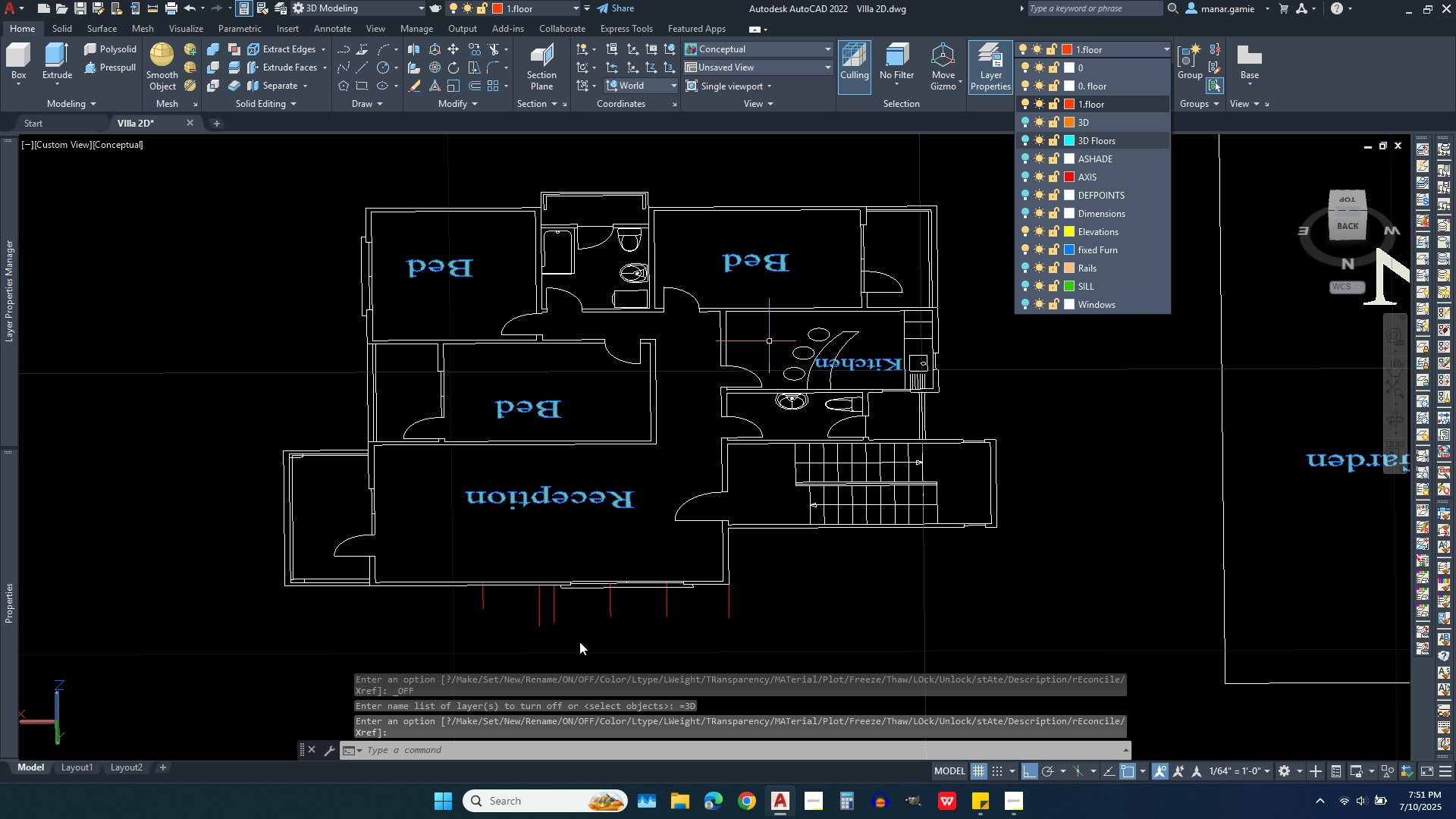 
left_click([571, 645])
 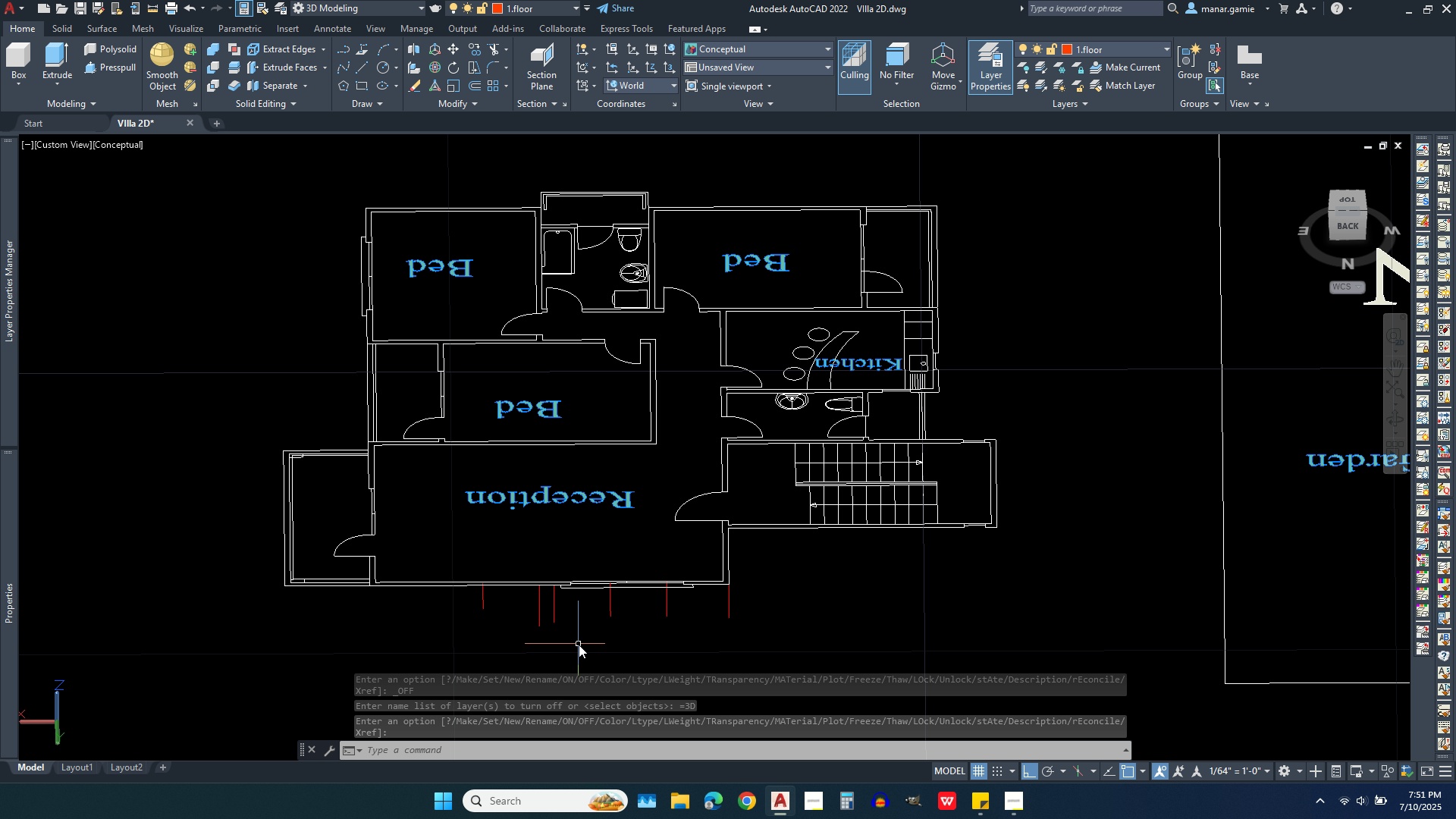 
scroll: coordinate [626, 623], scroll_direction: up, amount: 3.0
 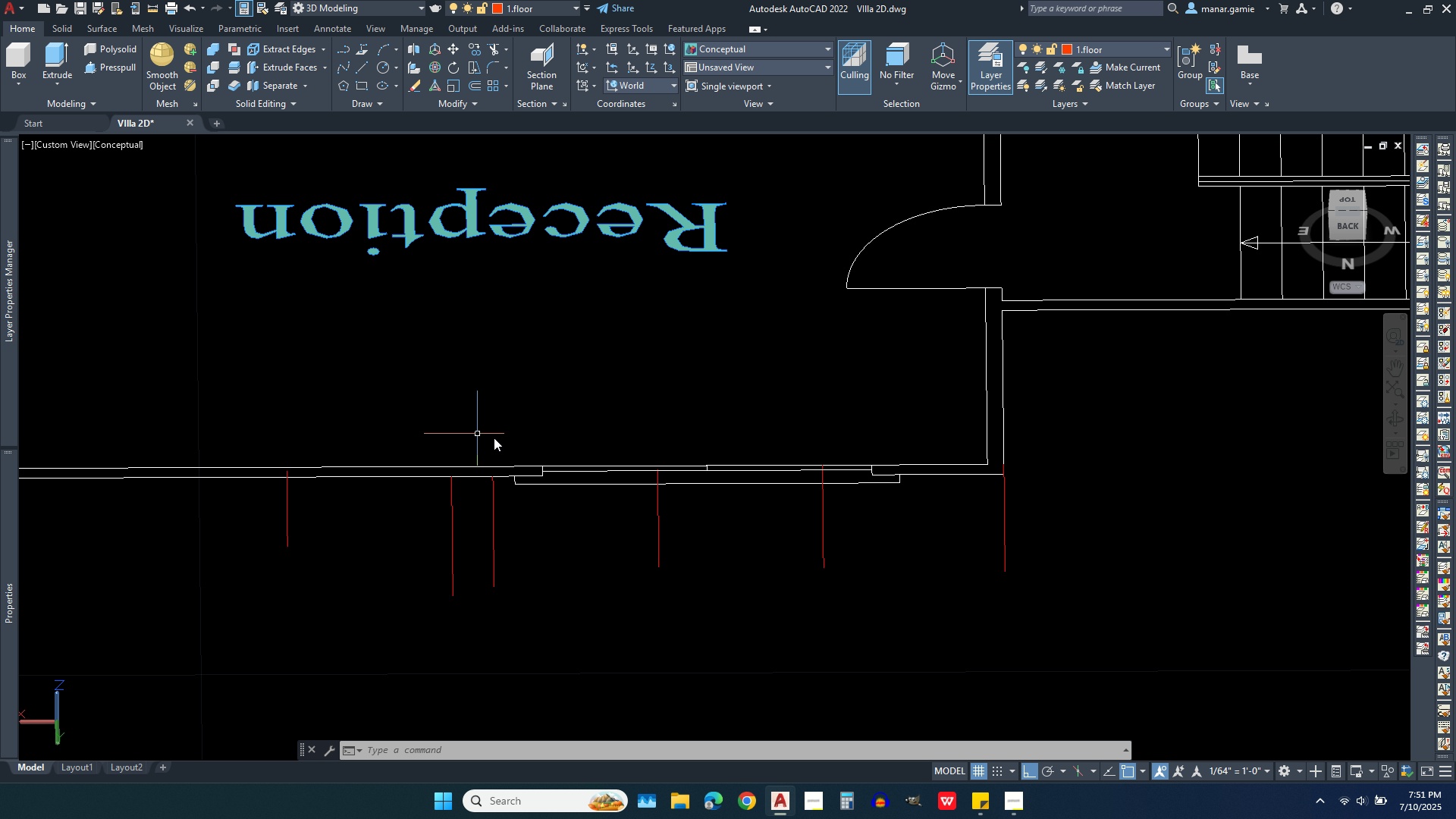 
left_click([497, 432])
 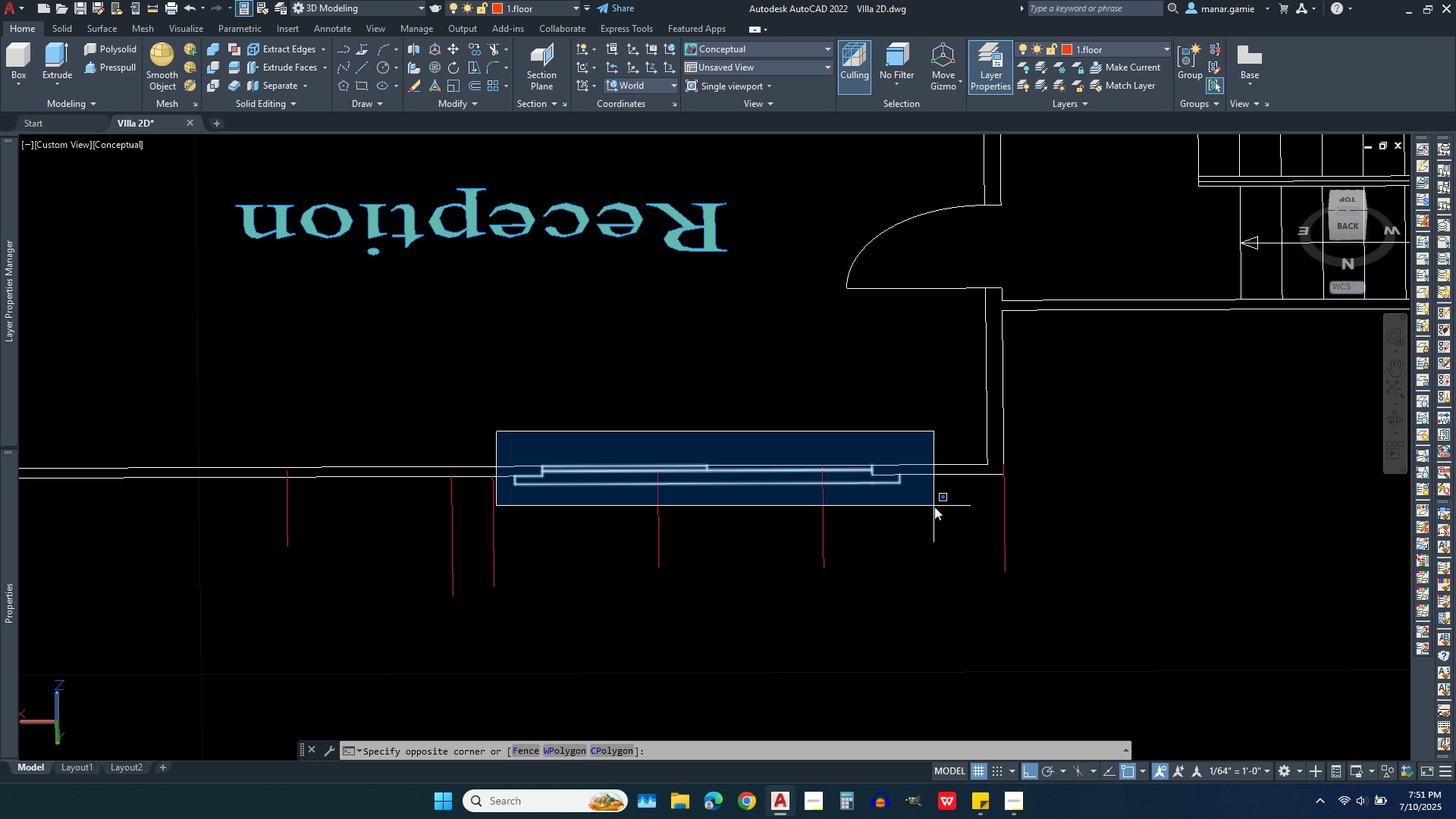 
left_click([934, 507])
 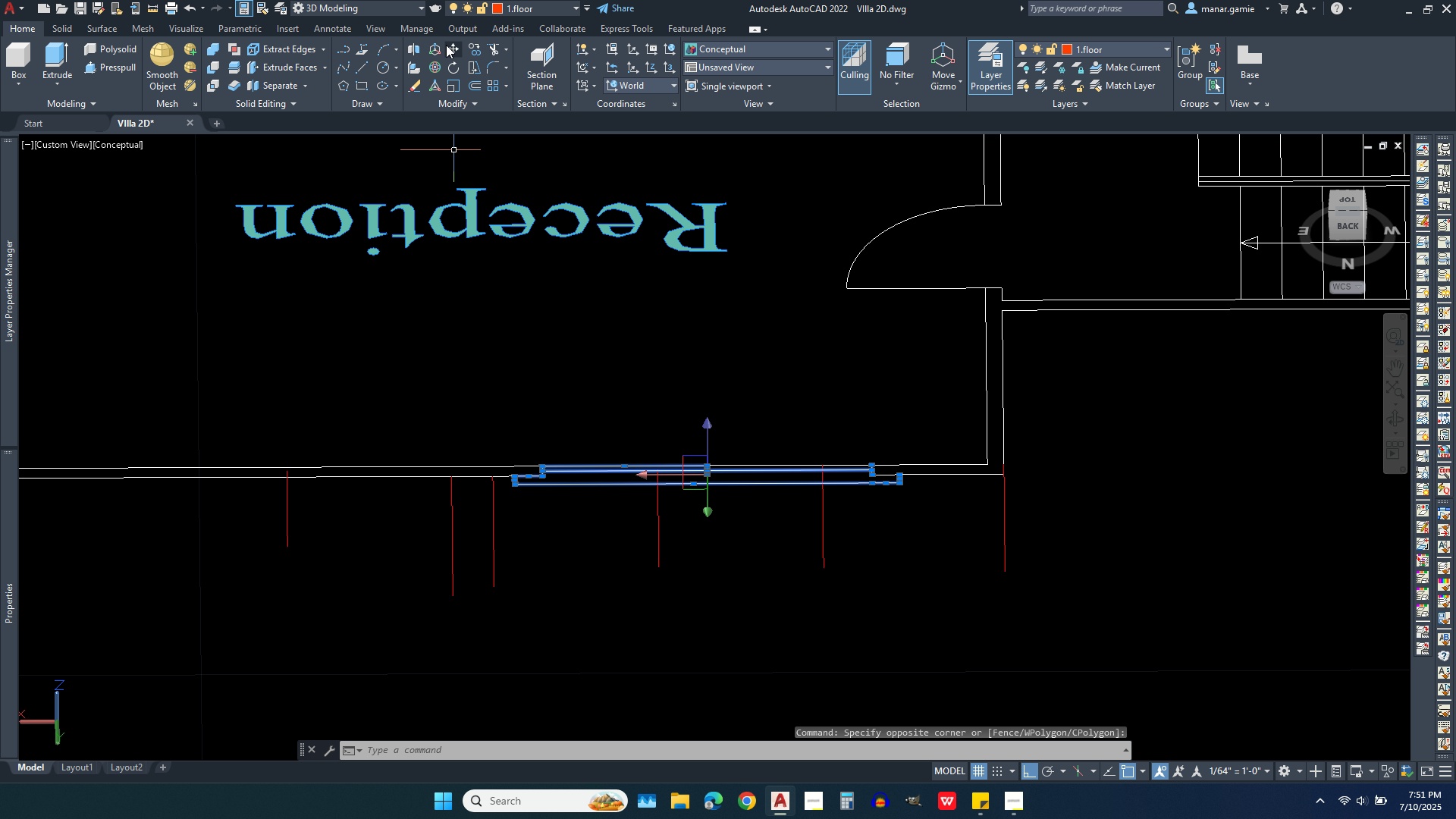 
left_click([449, 52])
 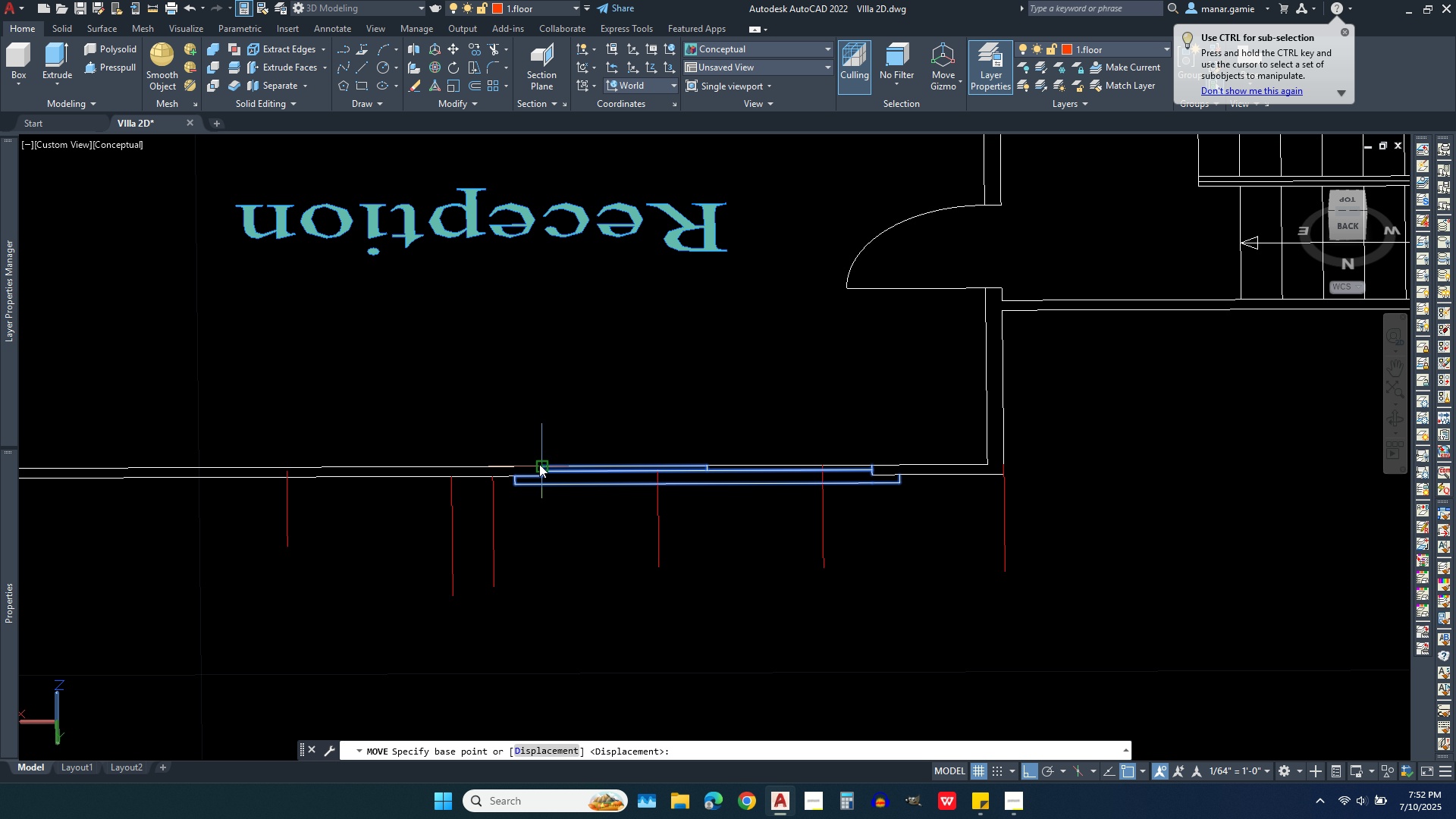 
left_click([539, 464])
 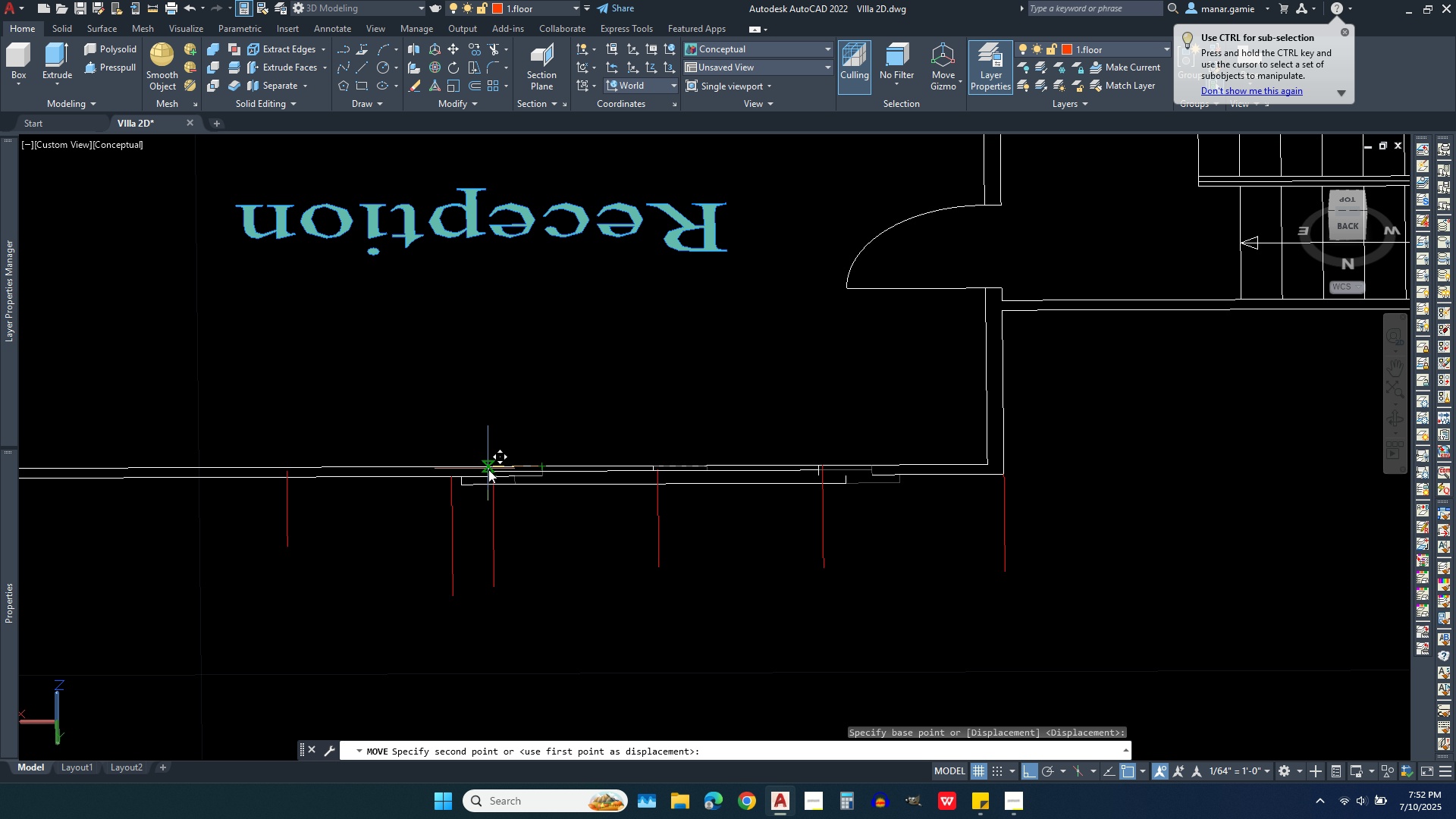 
scroll: coordinate [494, 469], scroll_direction: up, amount: 6.0
 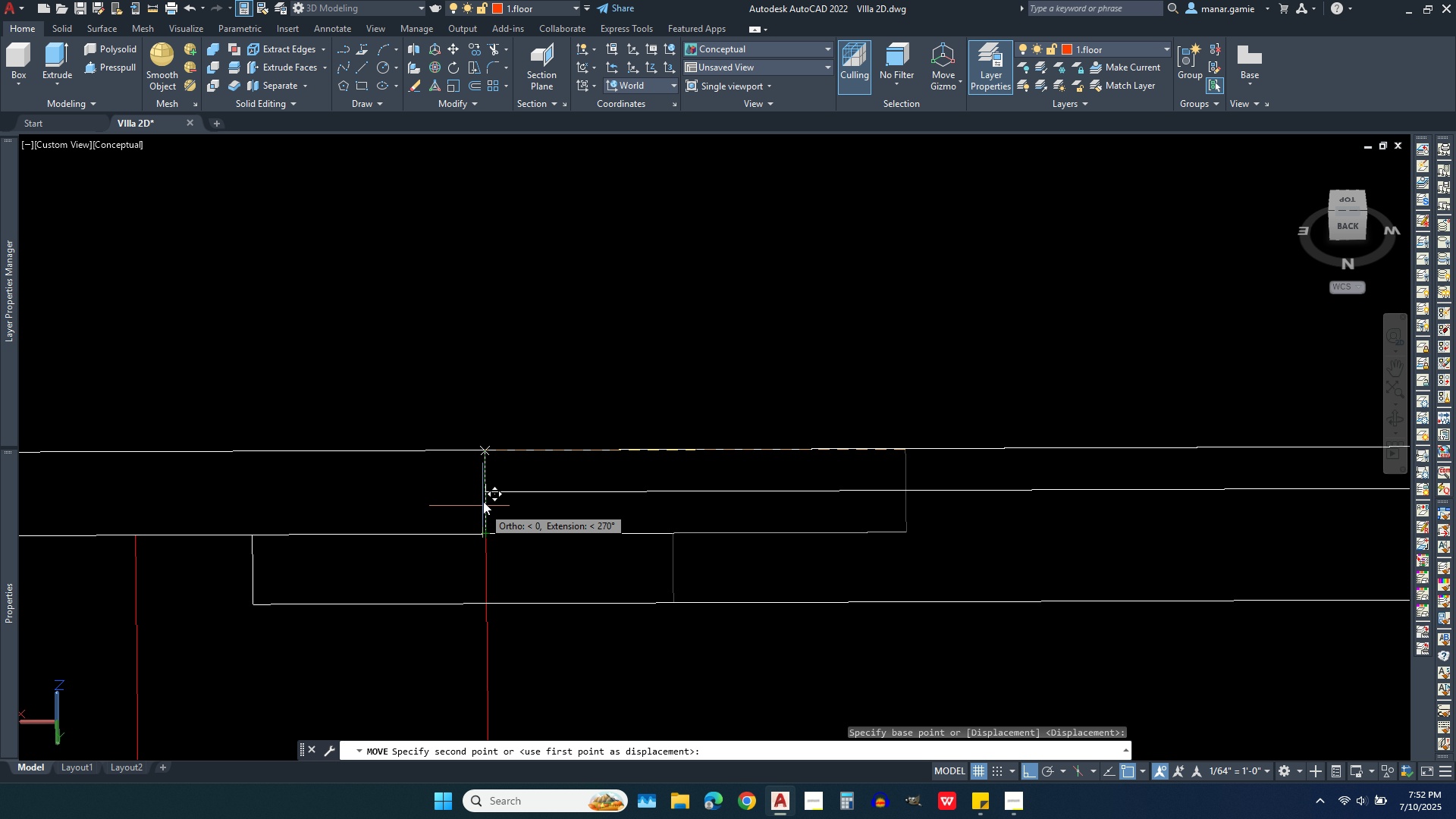 
left_click([483, 472])
 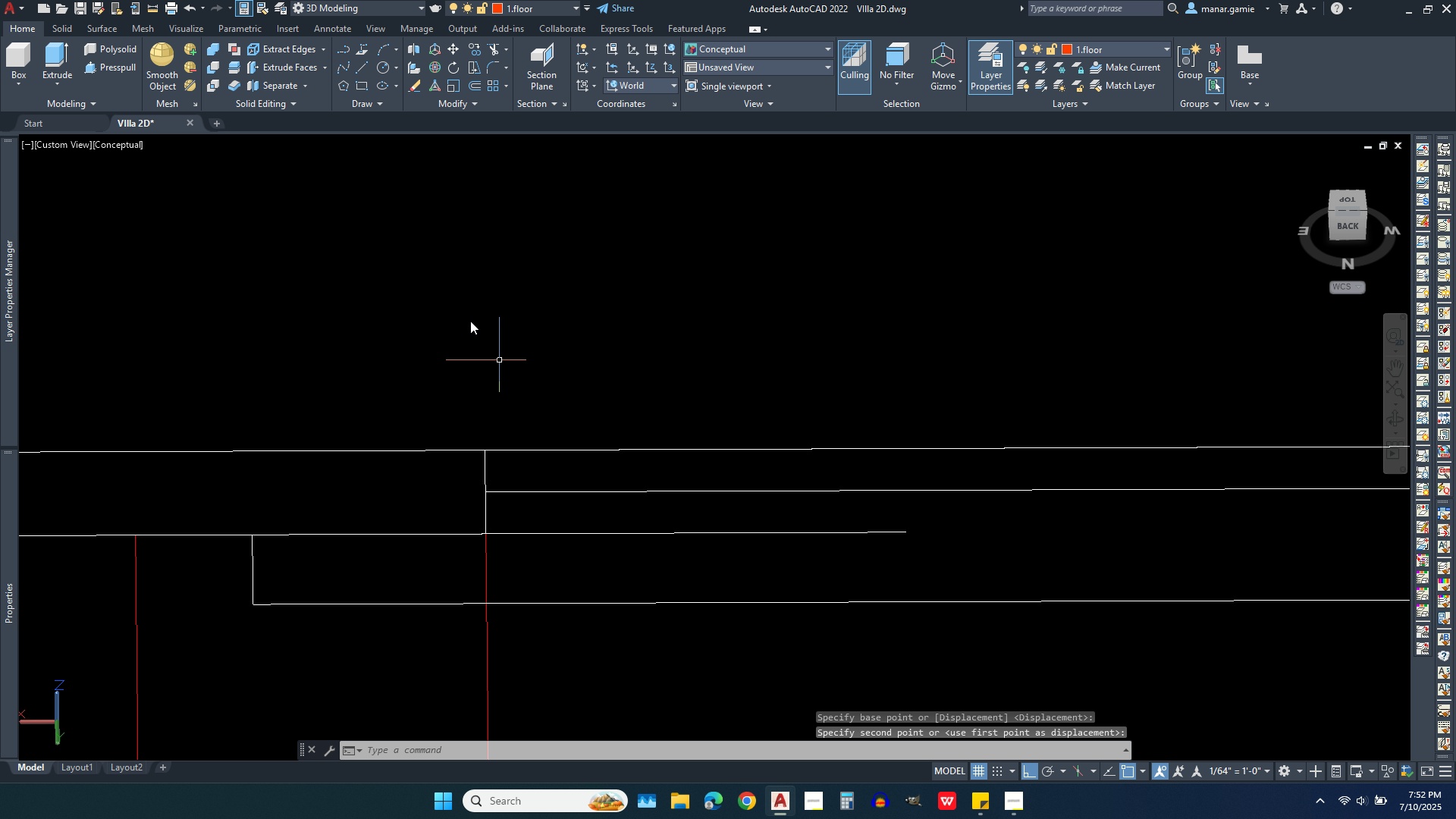 
scroll: coordinate [391, 260], scroll_direction: down, amount: 3.0
 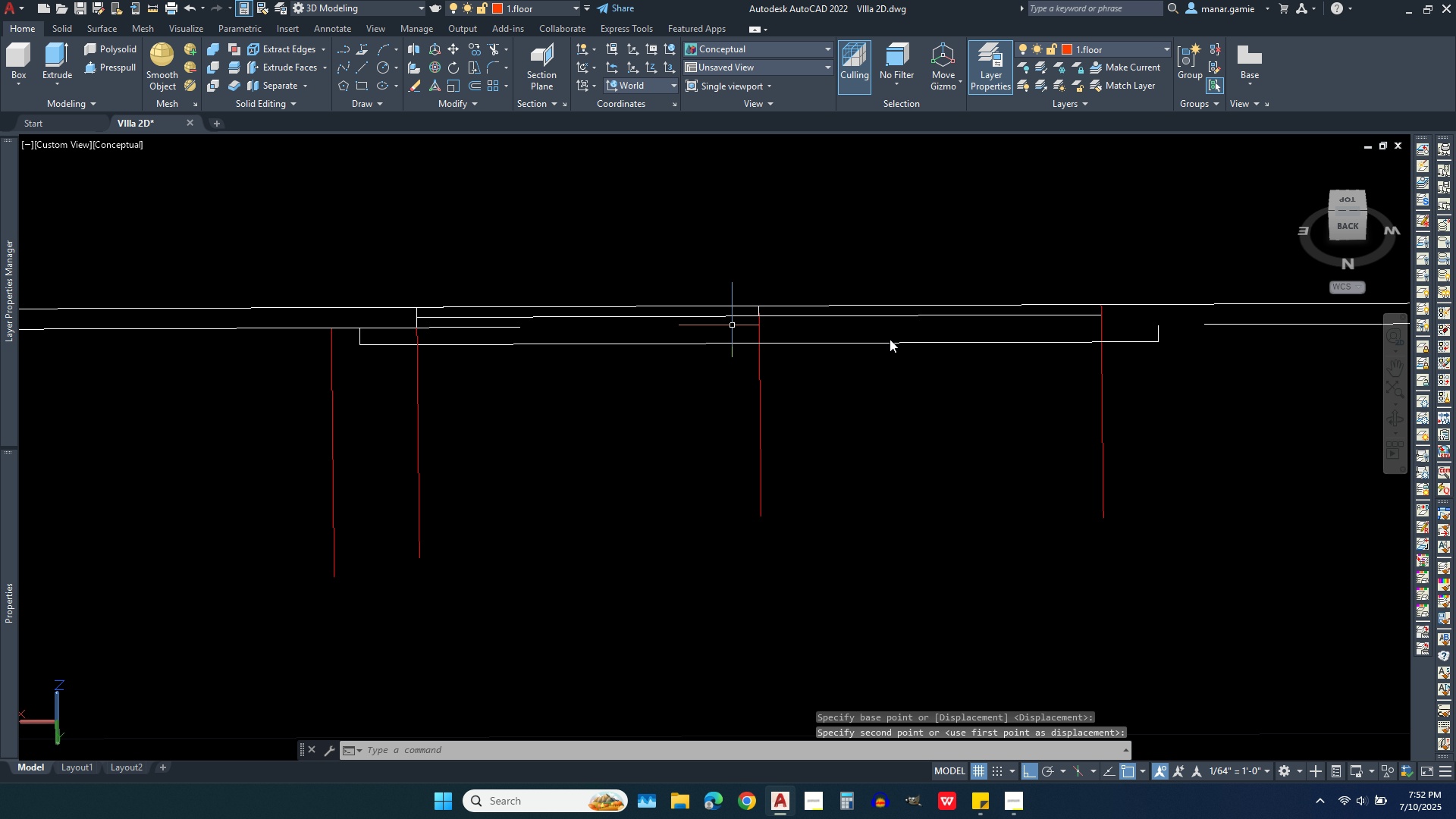 
scroll: coordinate [1269, 350], scroll_direction: up, amount: 2.0
 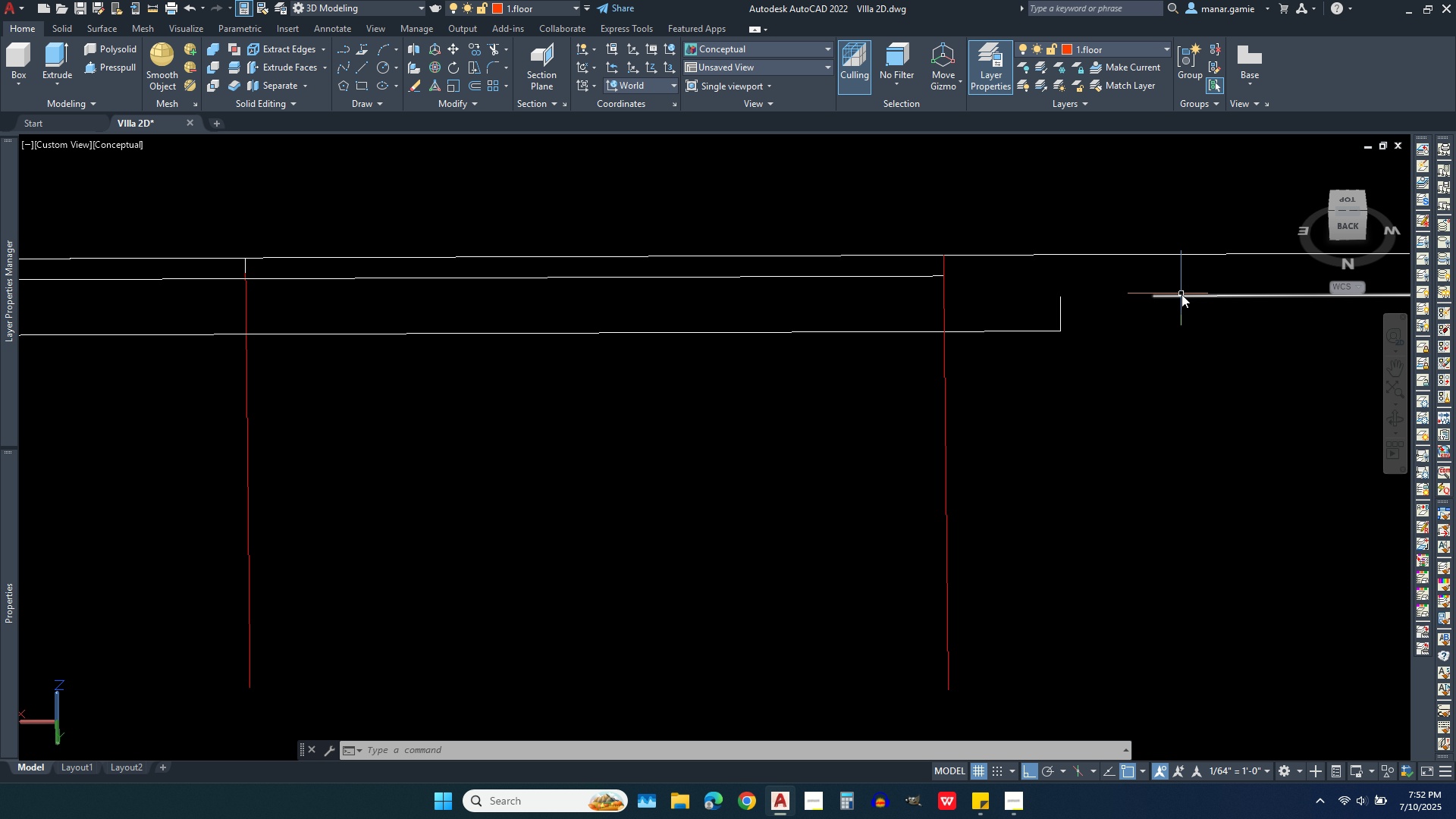 
left_click([1179, 297])
 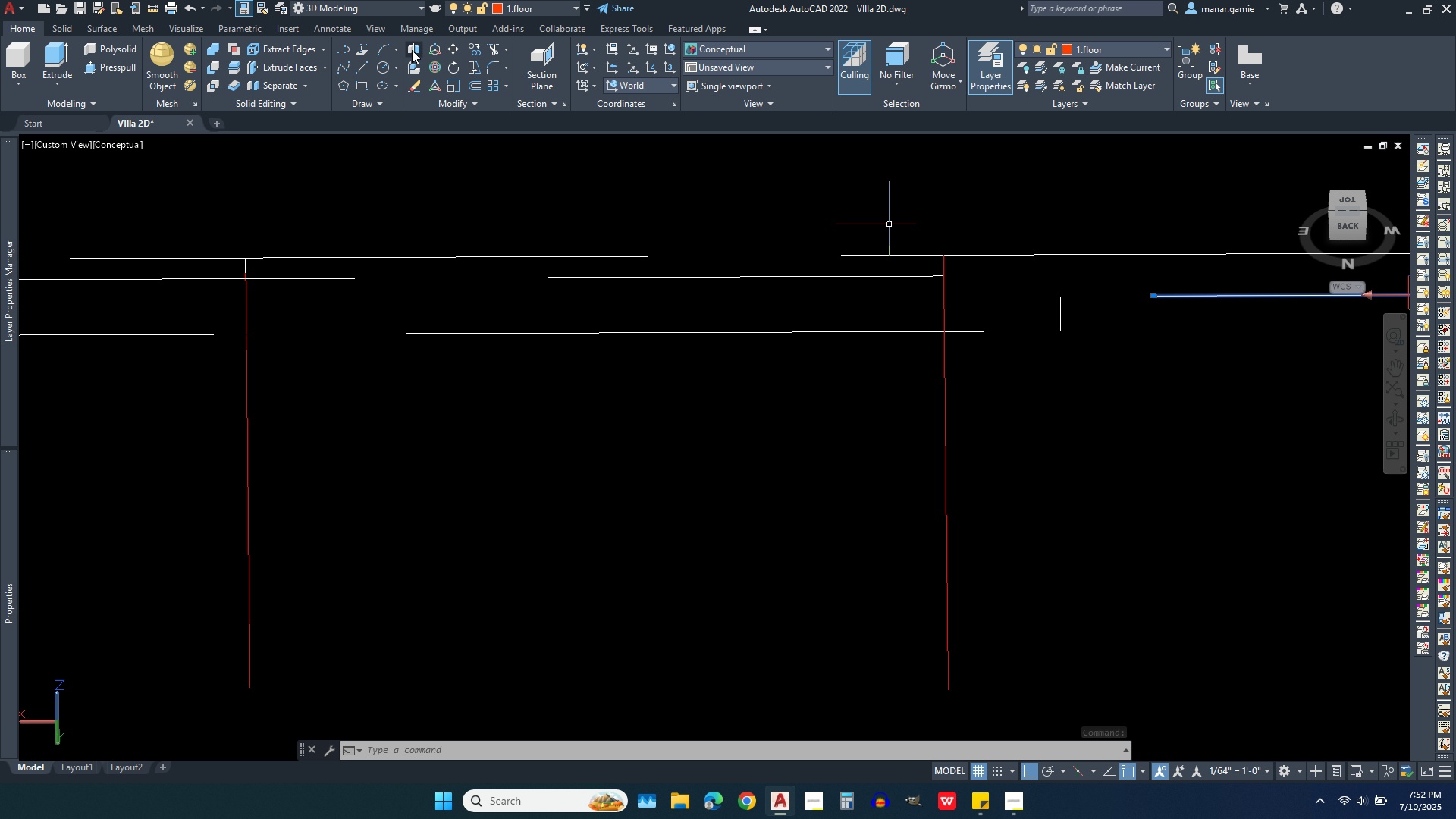 
wait(6.33)
 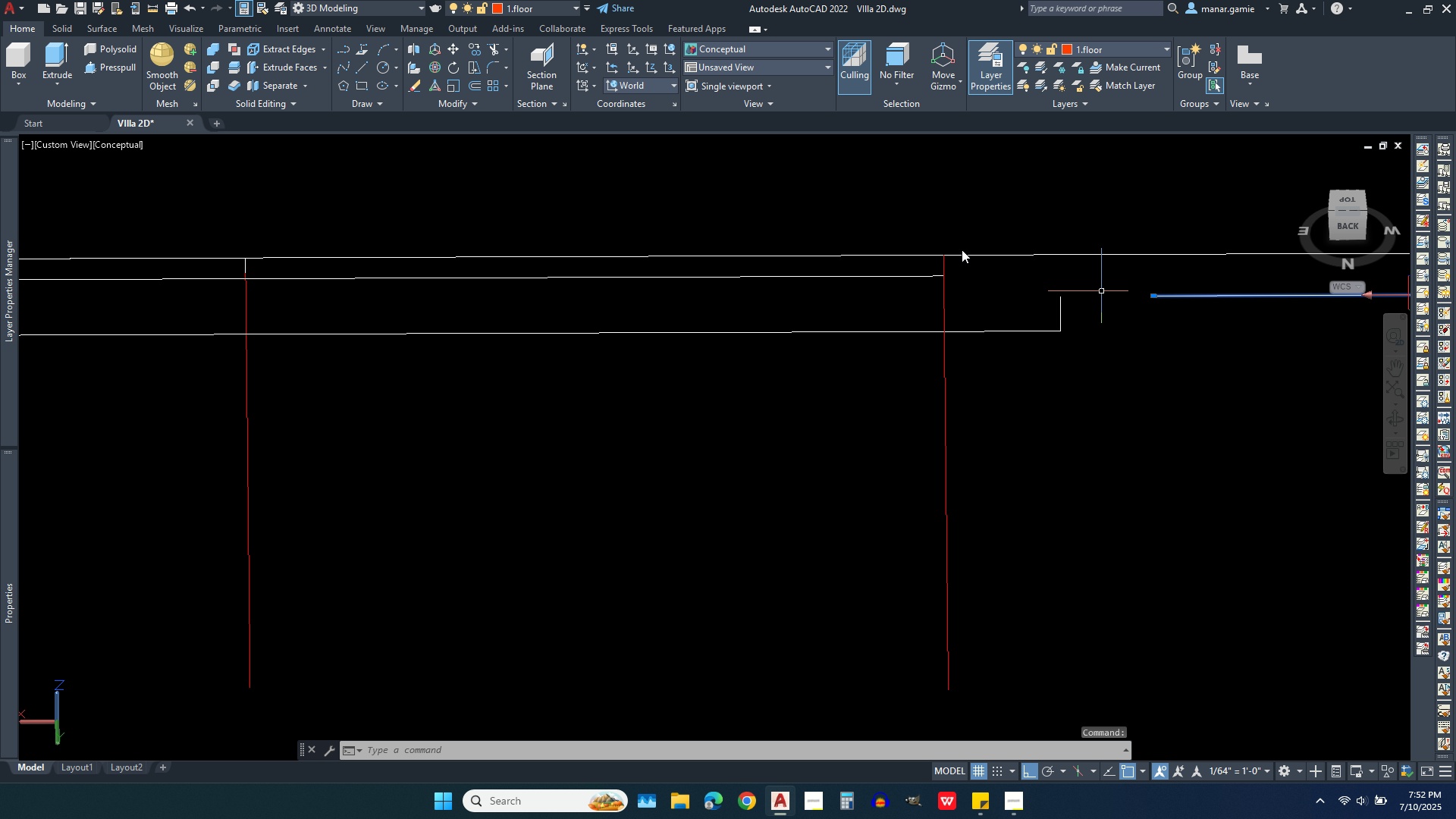 
left_click([399, 48])
 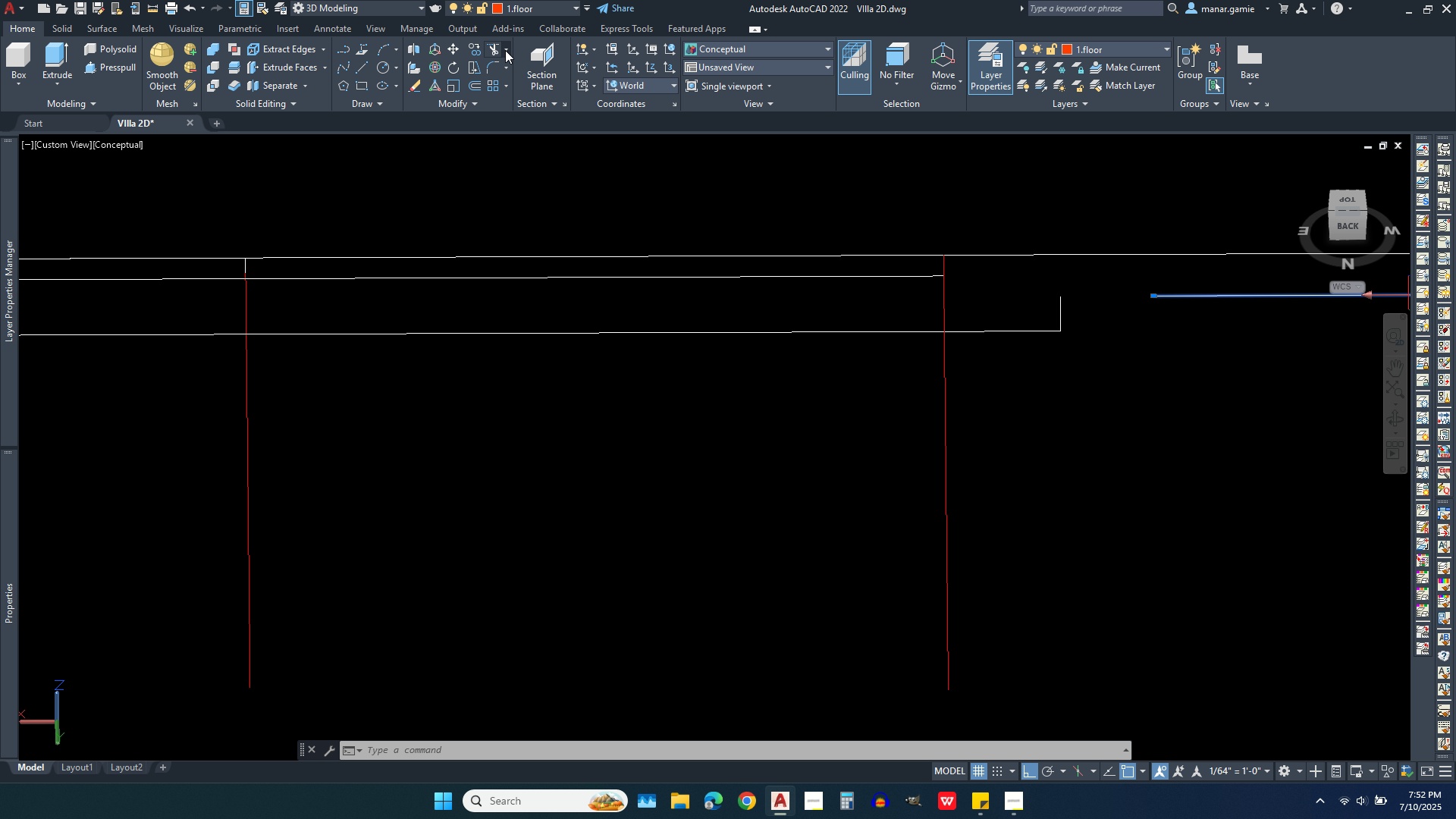 
double_click([505, 50])
 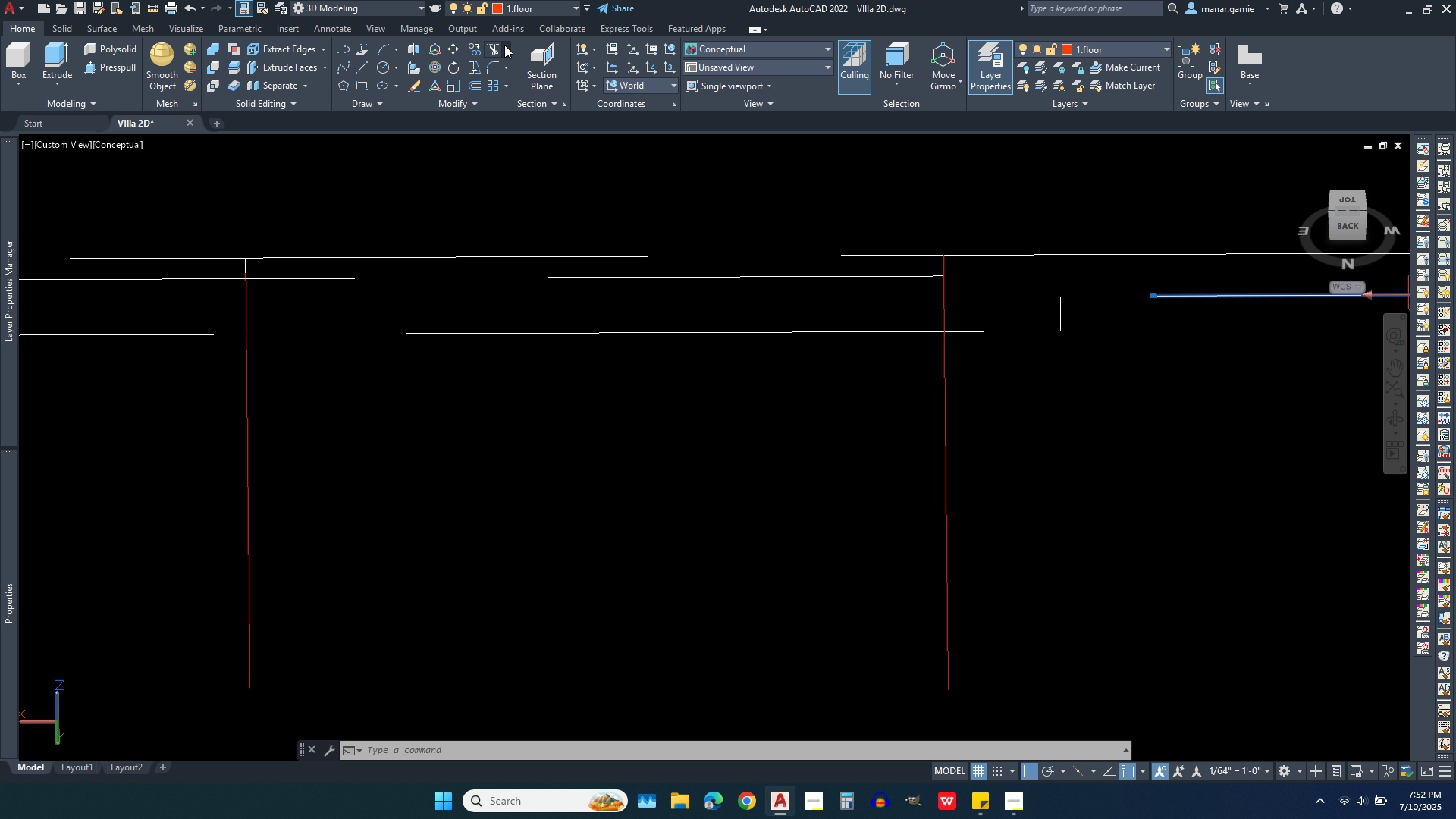 
left_click([504, 45])
 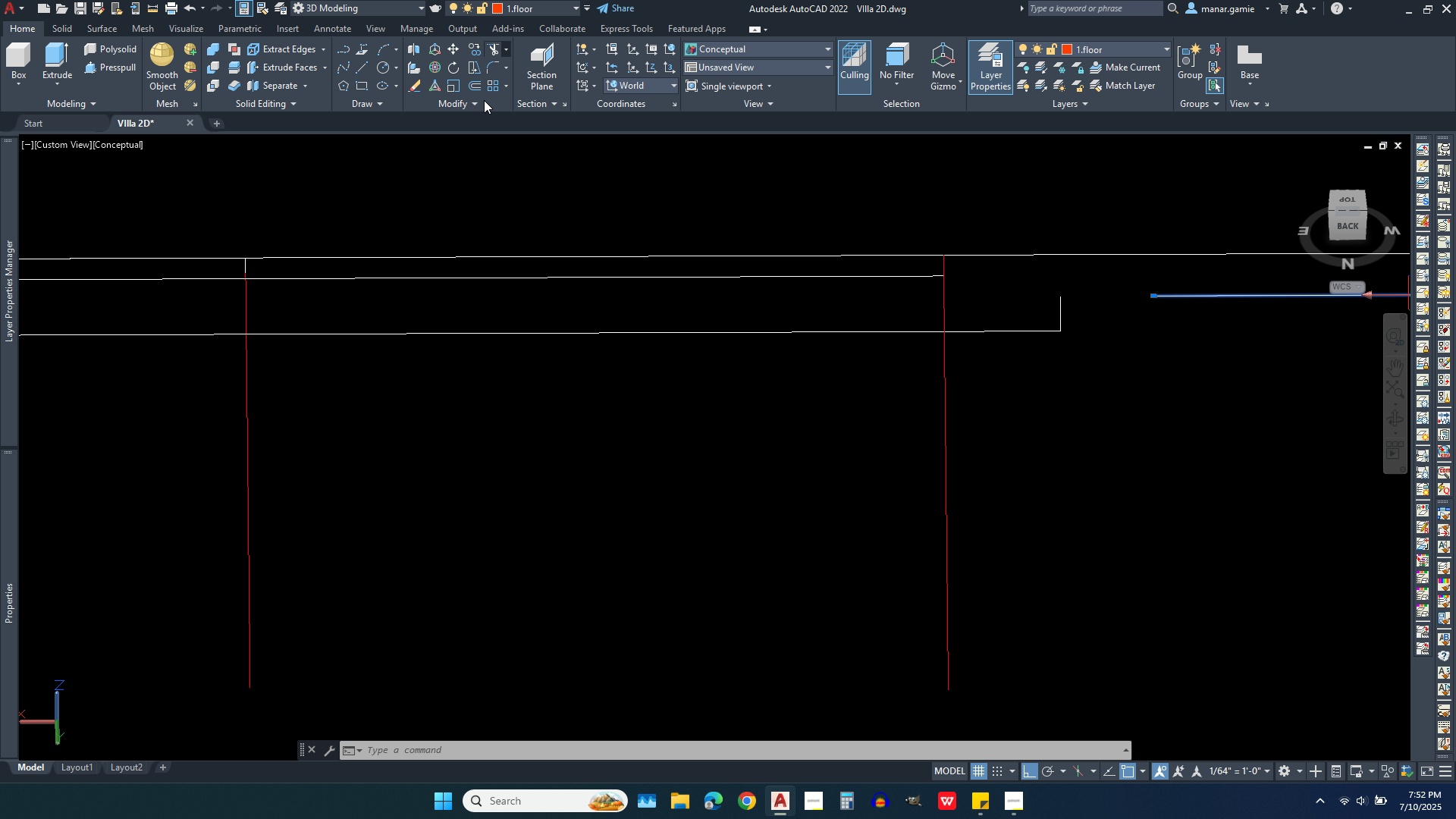 
left_click([484, 100])
 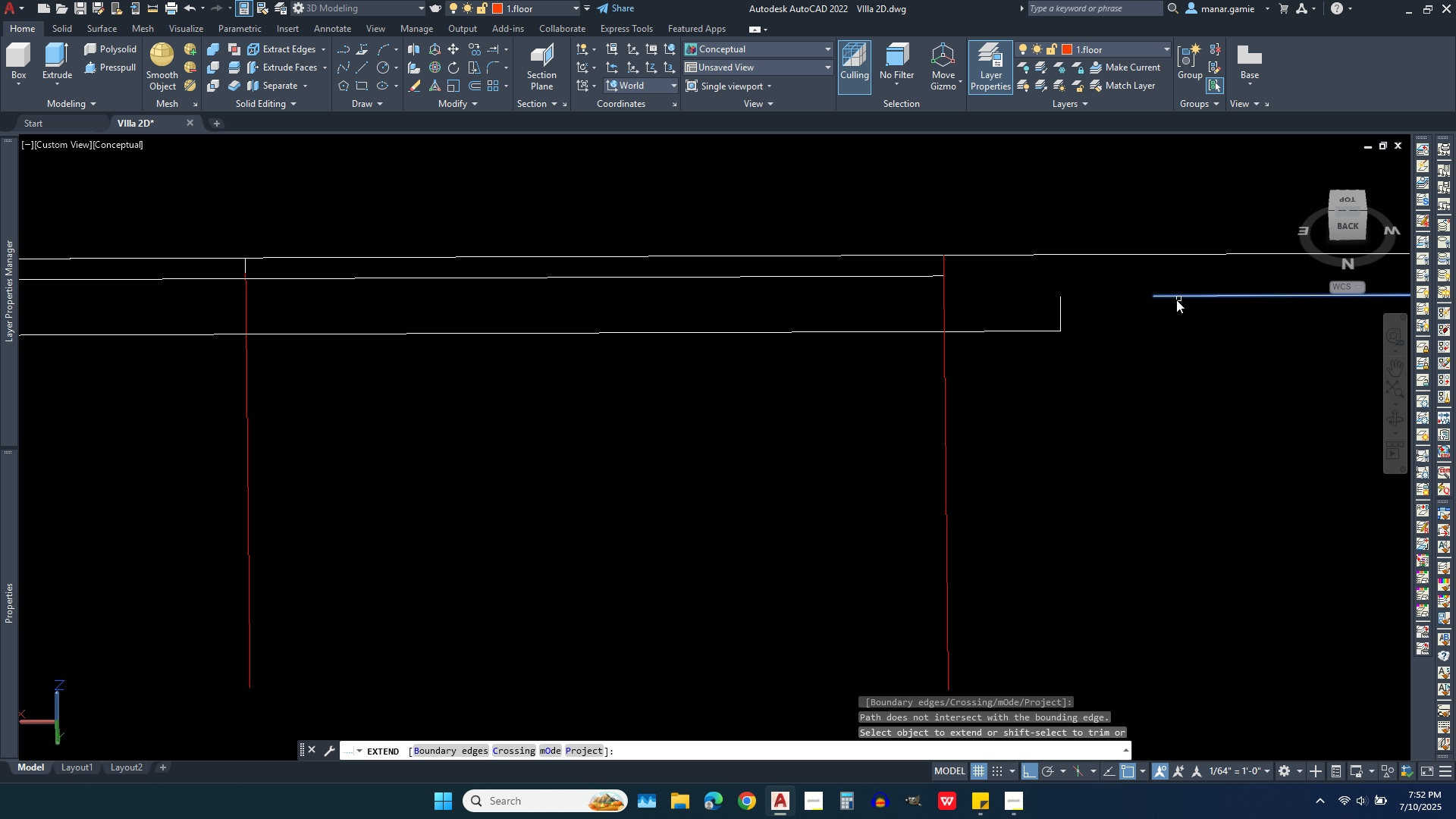 
left_click([1174, 300])
 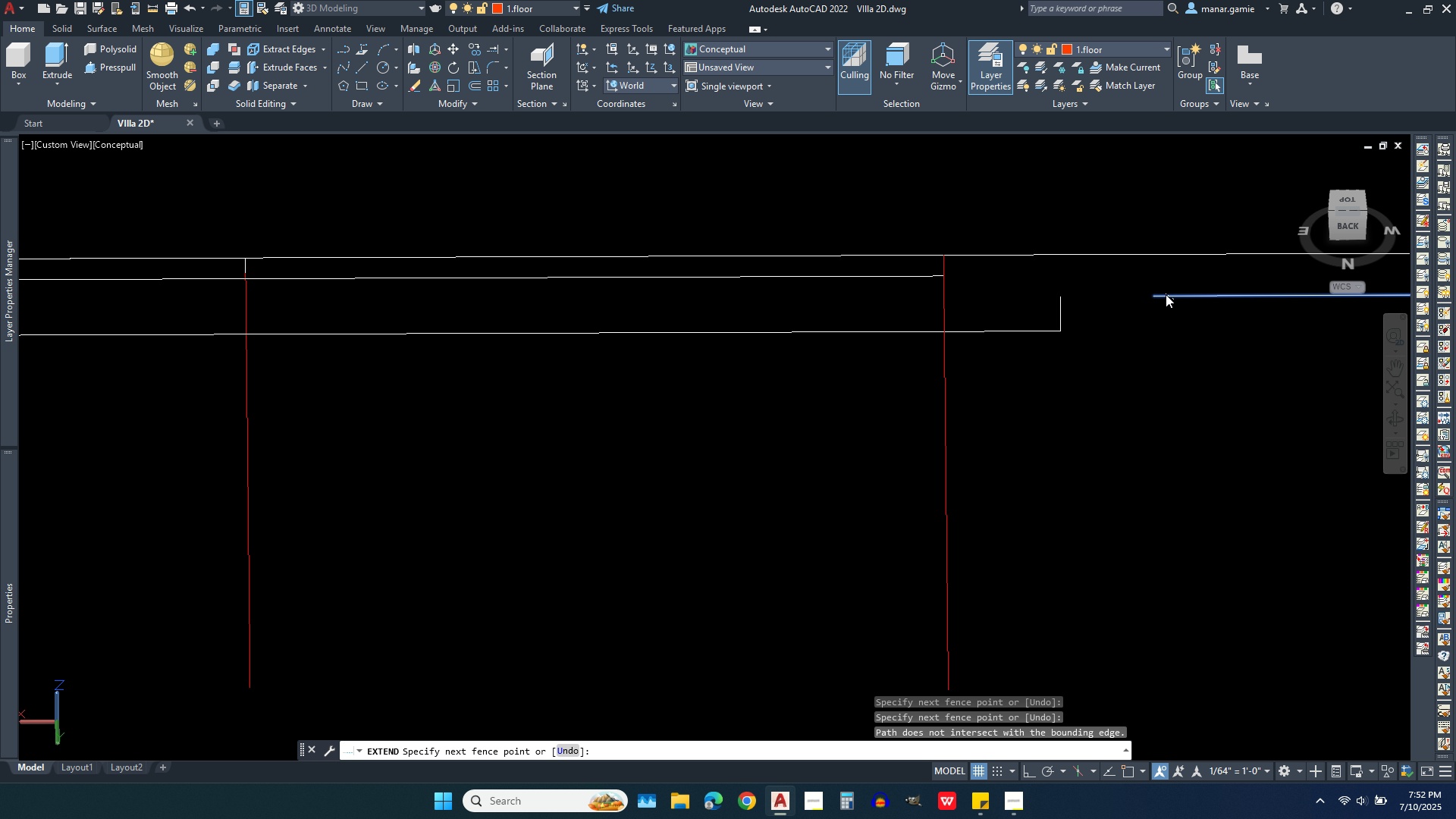 
left_click([1166, 294])
 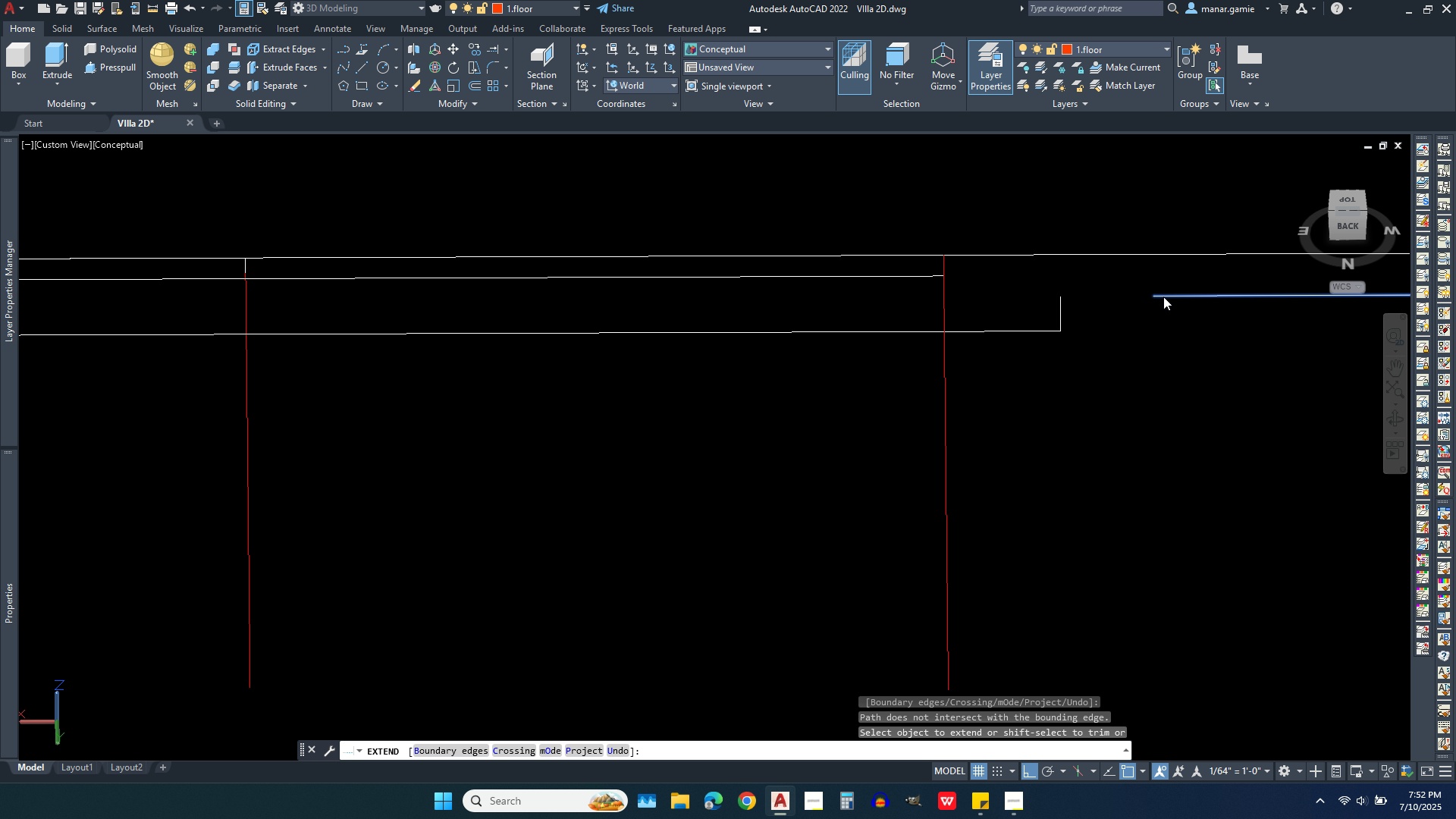 
double_click([1163, 297])
 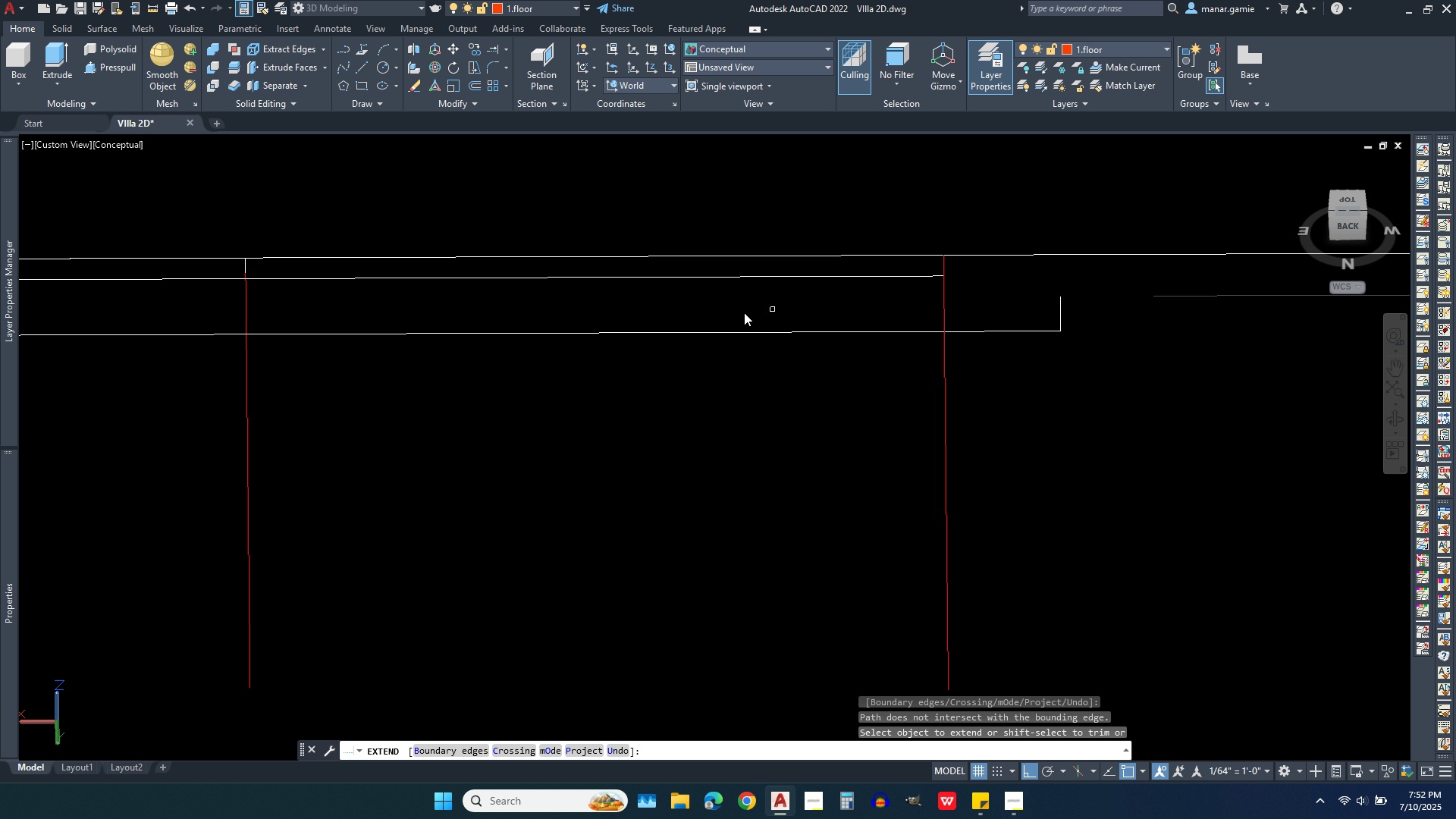 
scroll: coordinate [736, 315], scroll_direction: down, amount: 2.0
 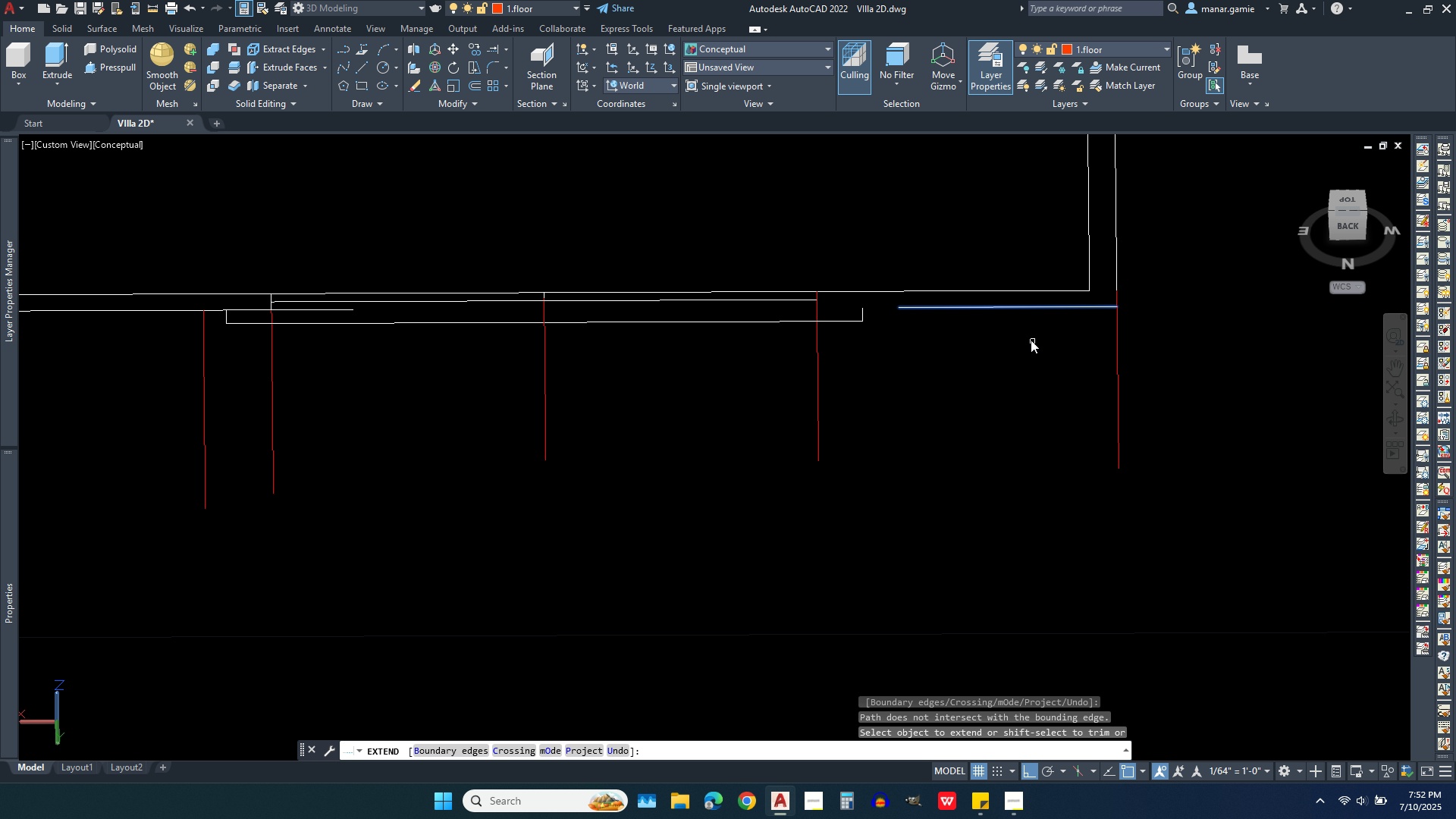 
key(Escape)
 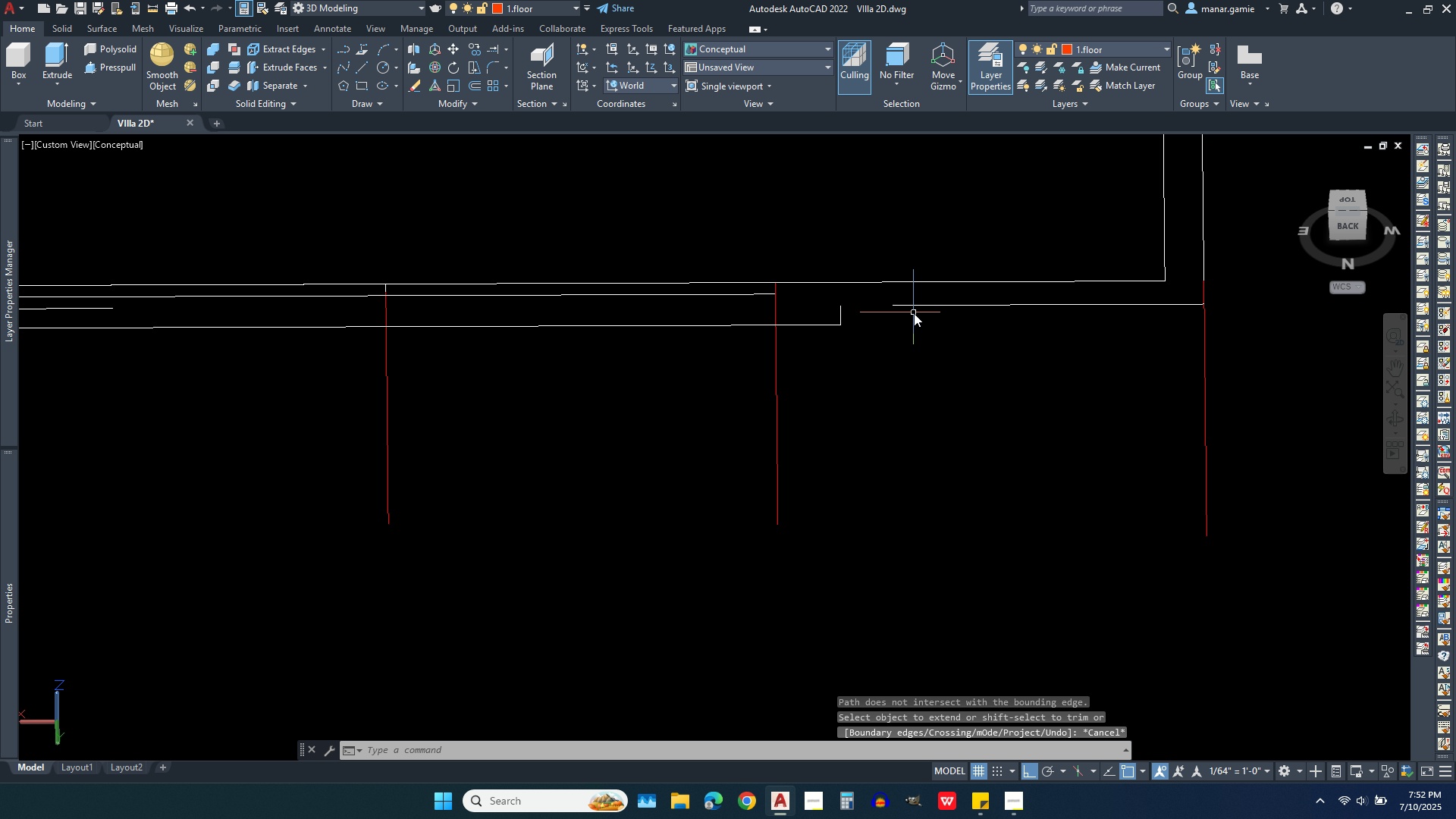 
scroll: coordinate [914, 313], scroll_direction: up, amount: 3.0
 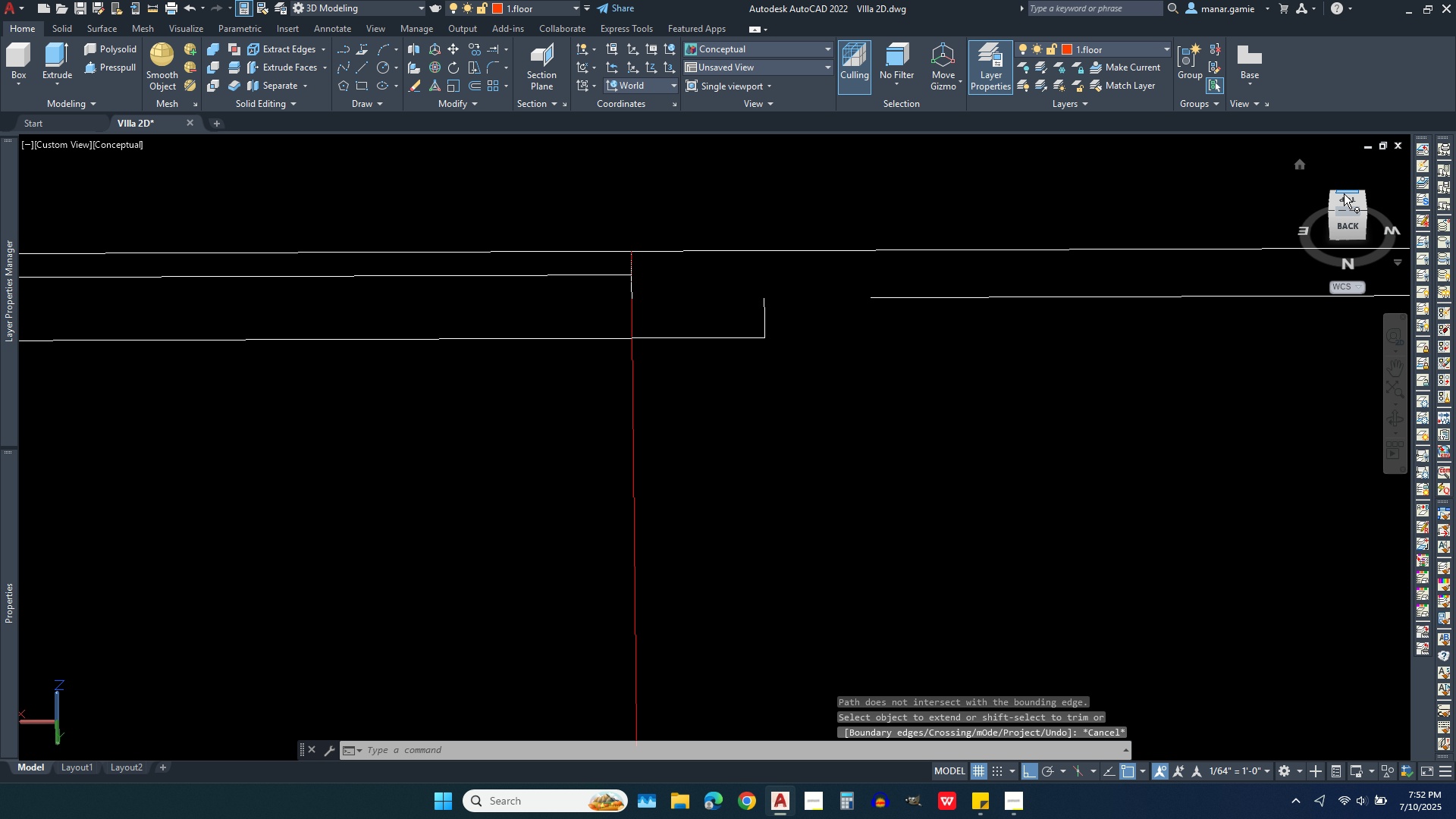 
left_click([1344, 201])
 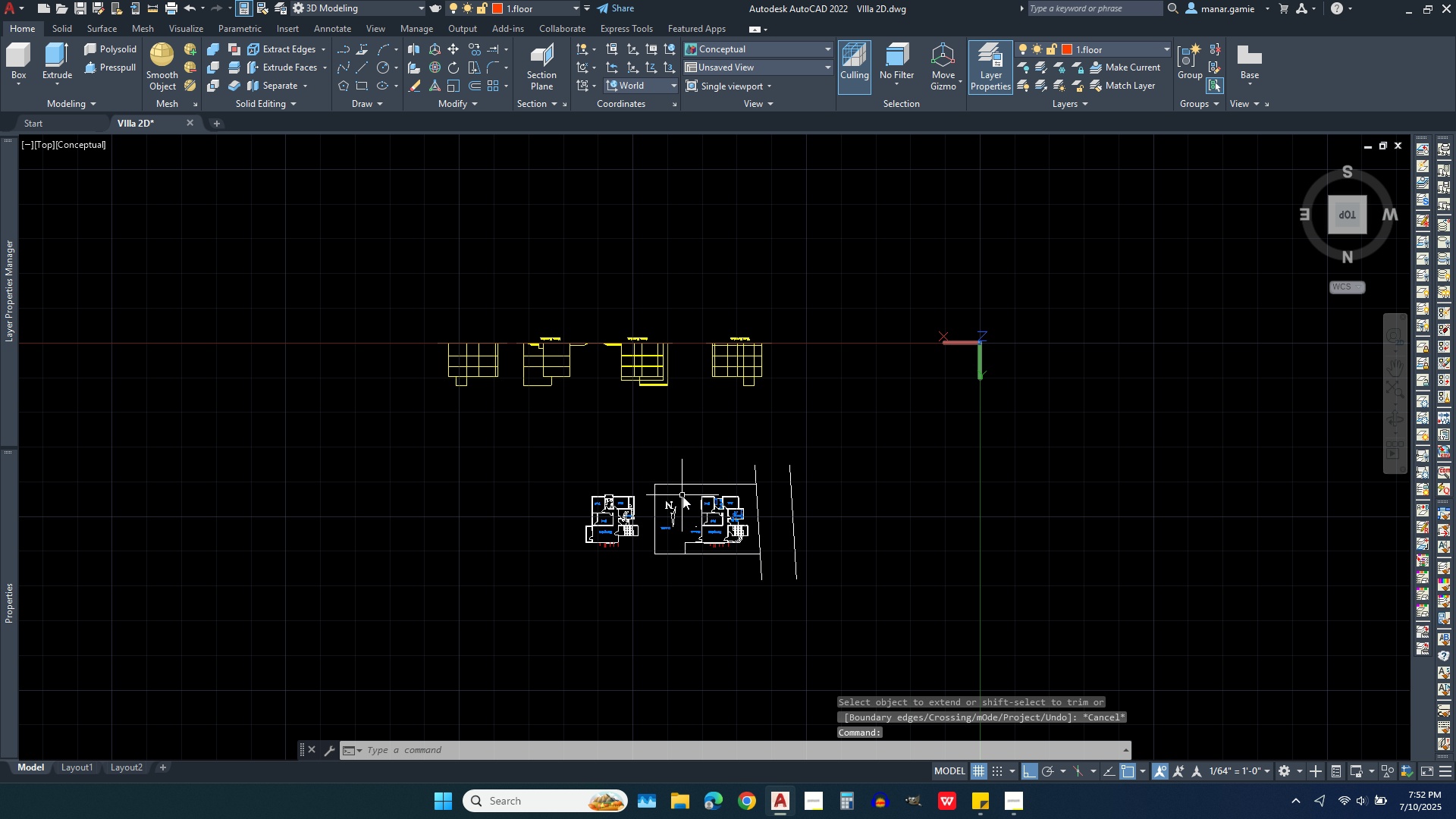 
scroll: coordinate [648, 673], scroll_direction: up, amount: 18.0
 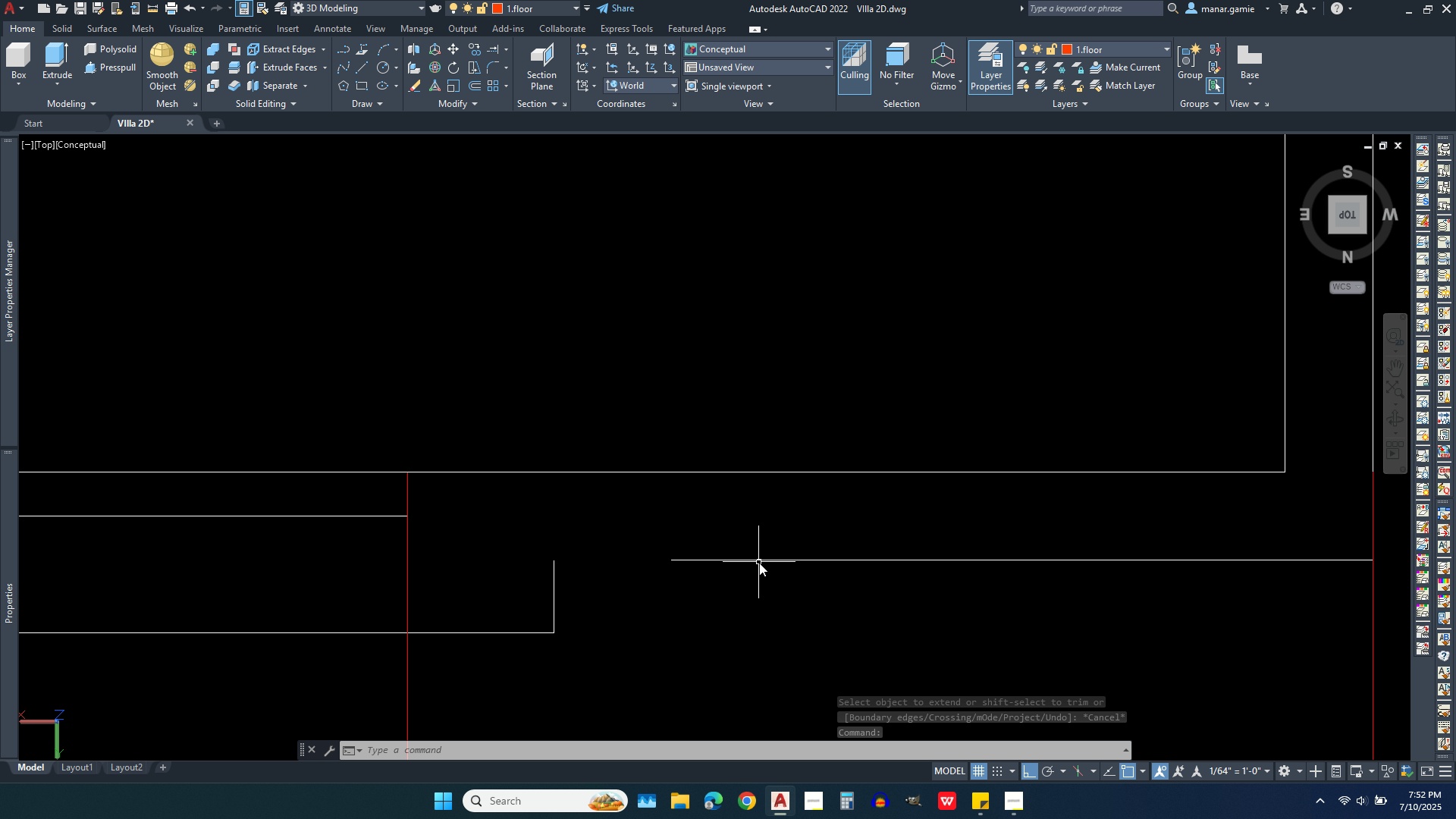 
left_click([759, 563])
 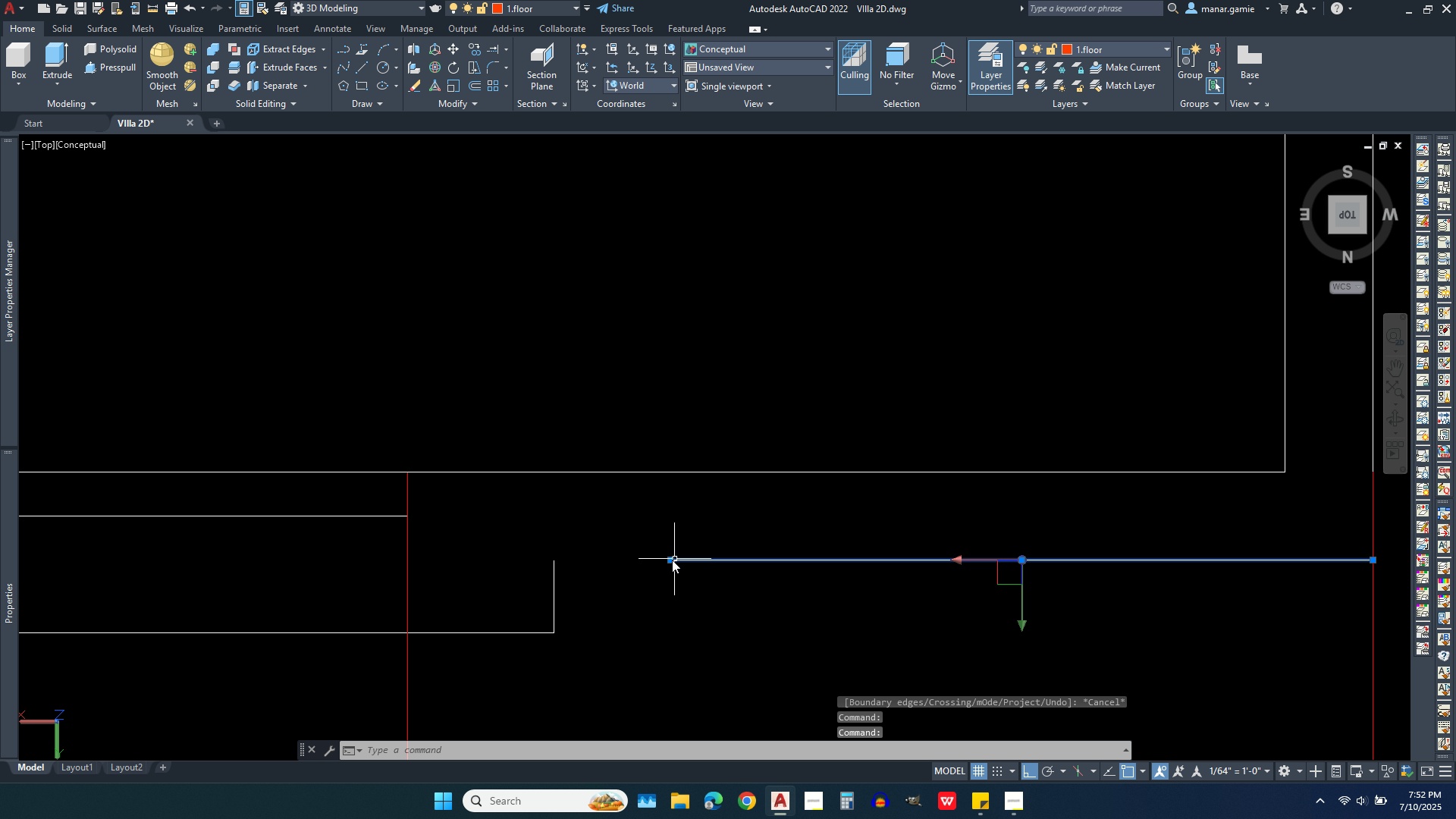 
left_click([672, 560])
 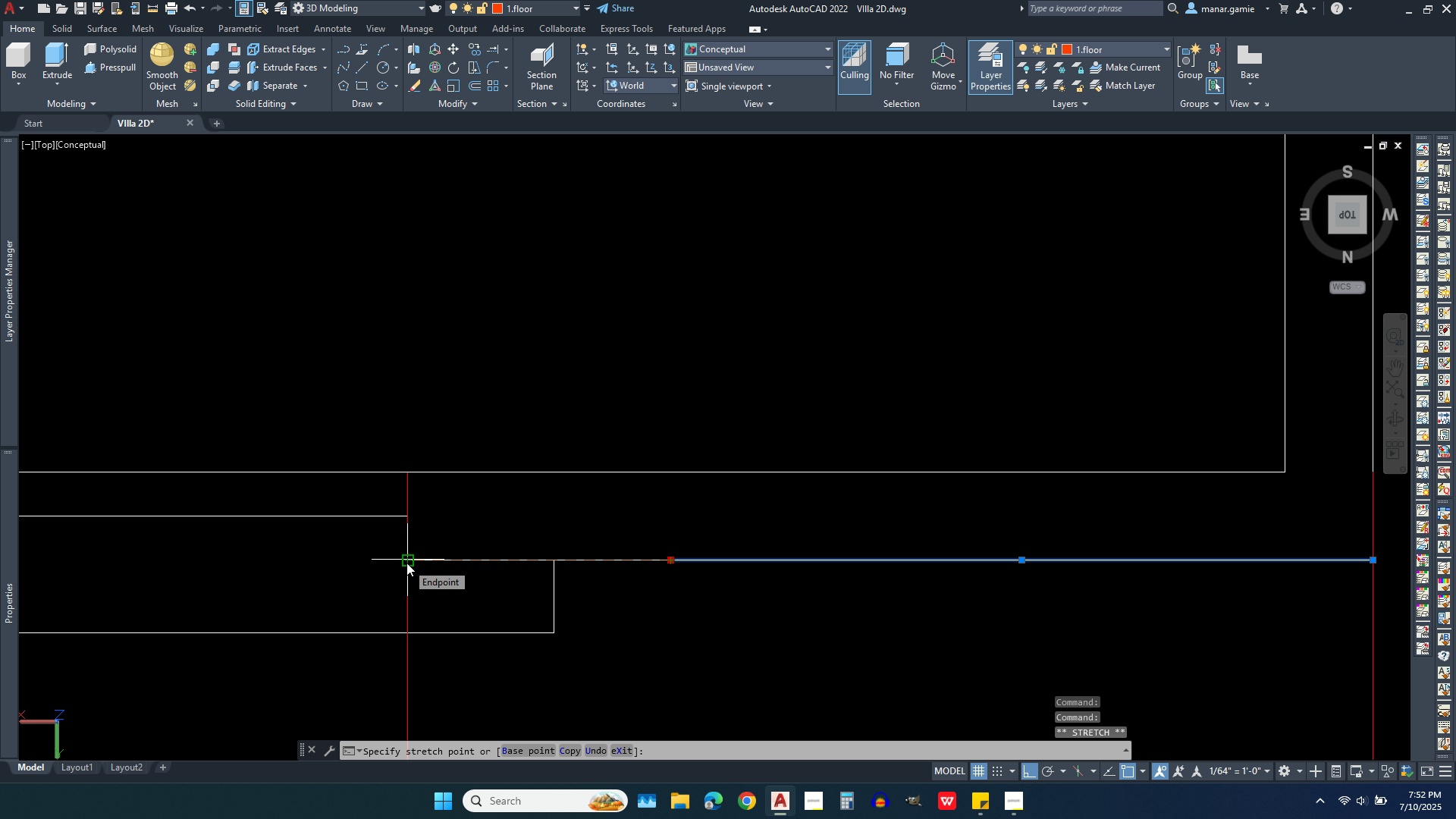 
left_click([406, 563])
 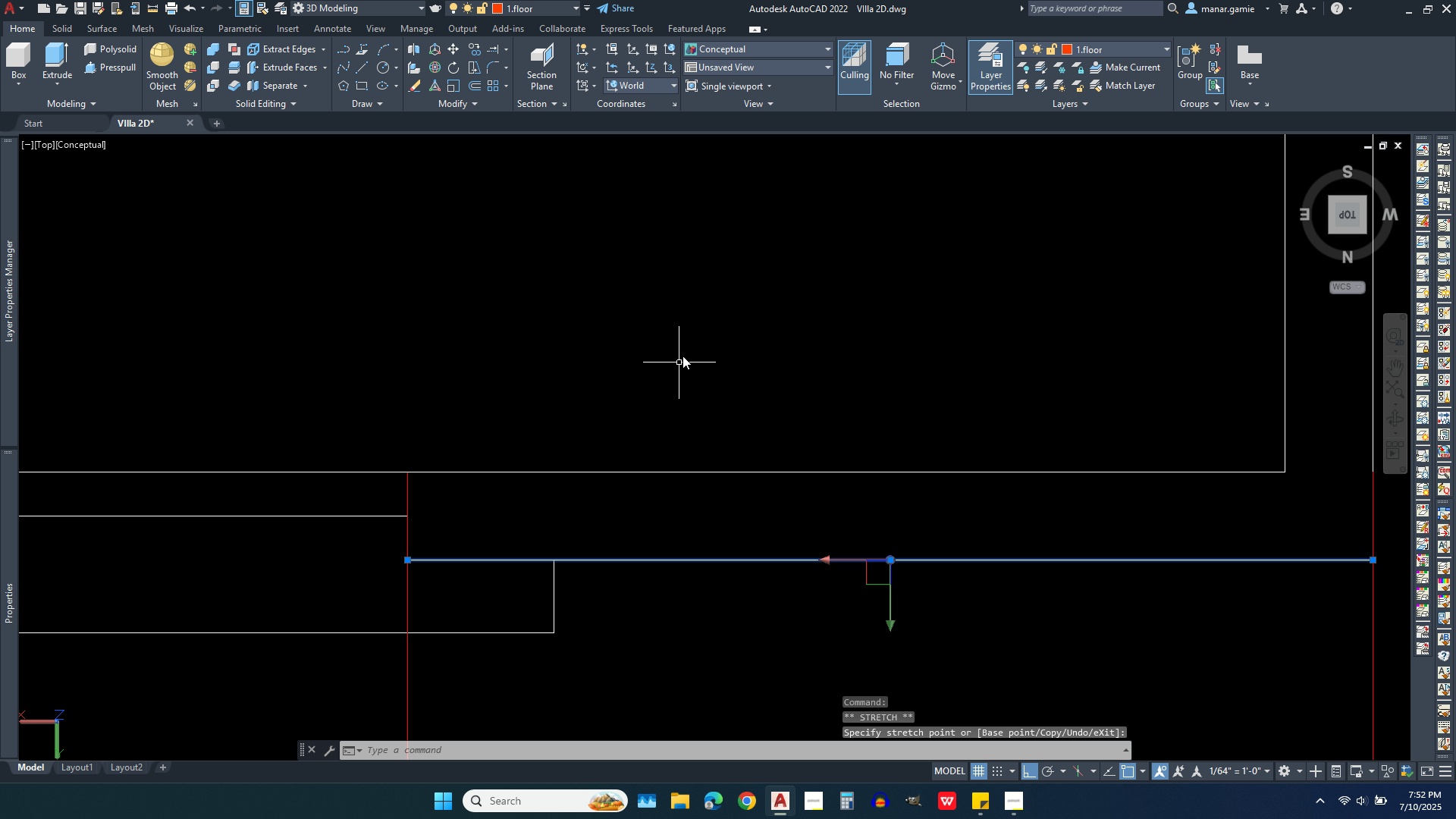 
right_click([682, 342])
 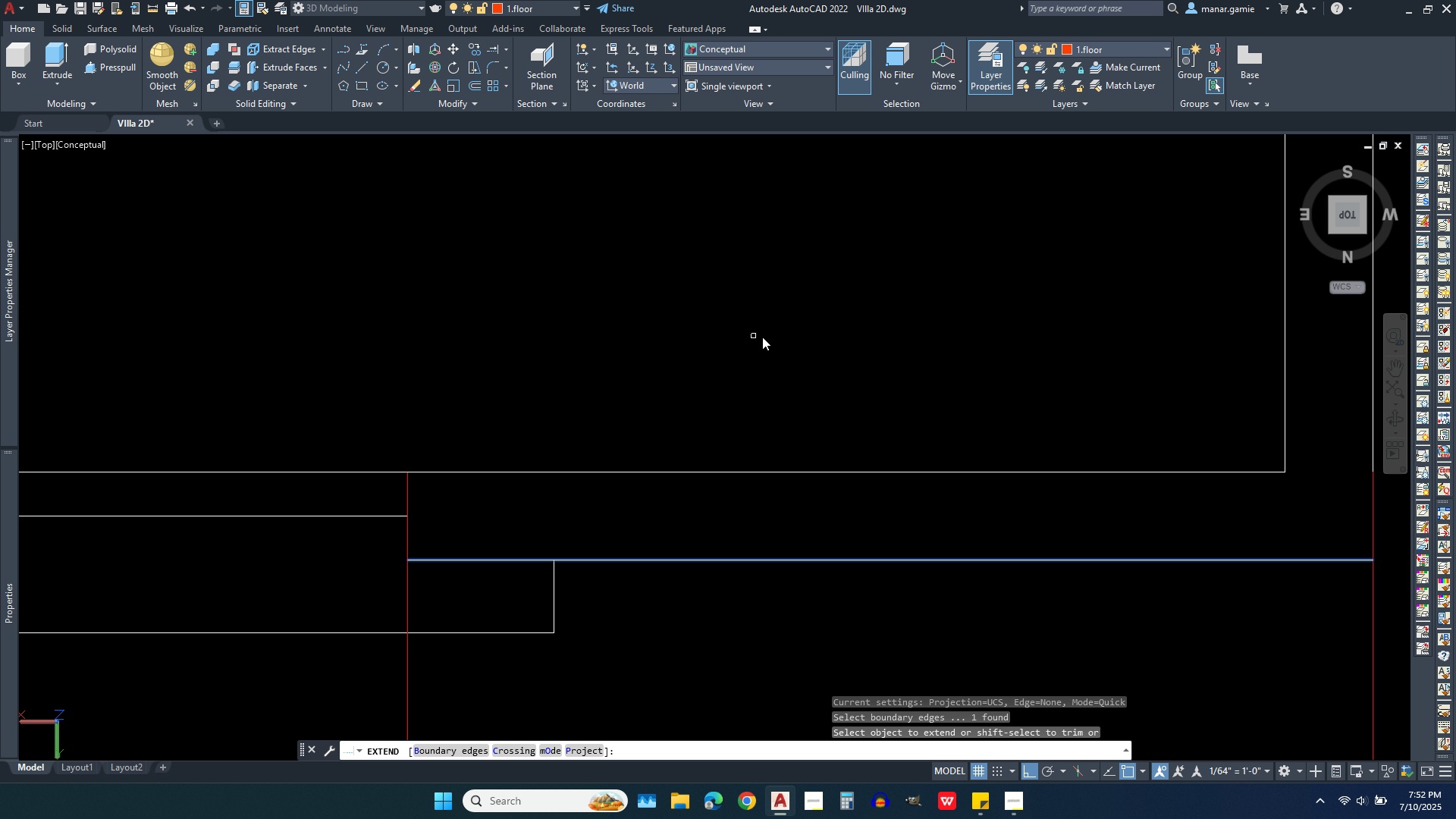 
scroll: coordinate [764, 363], scroll_direction: down, amount: 4.0
 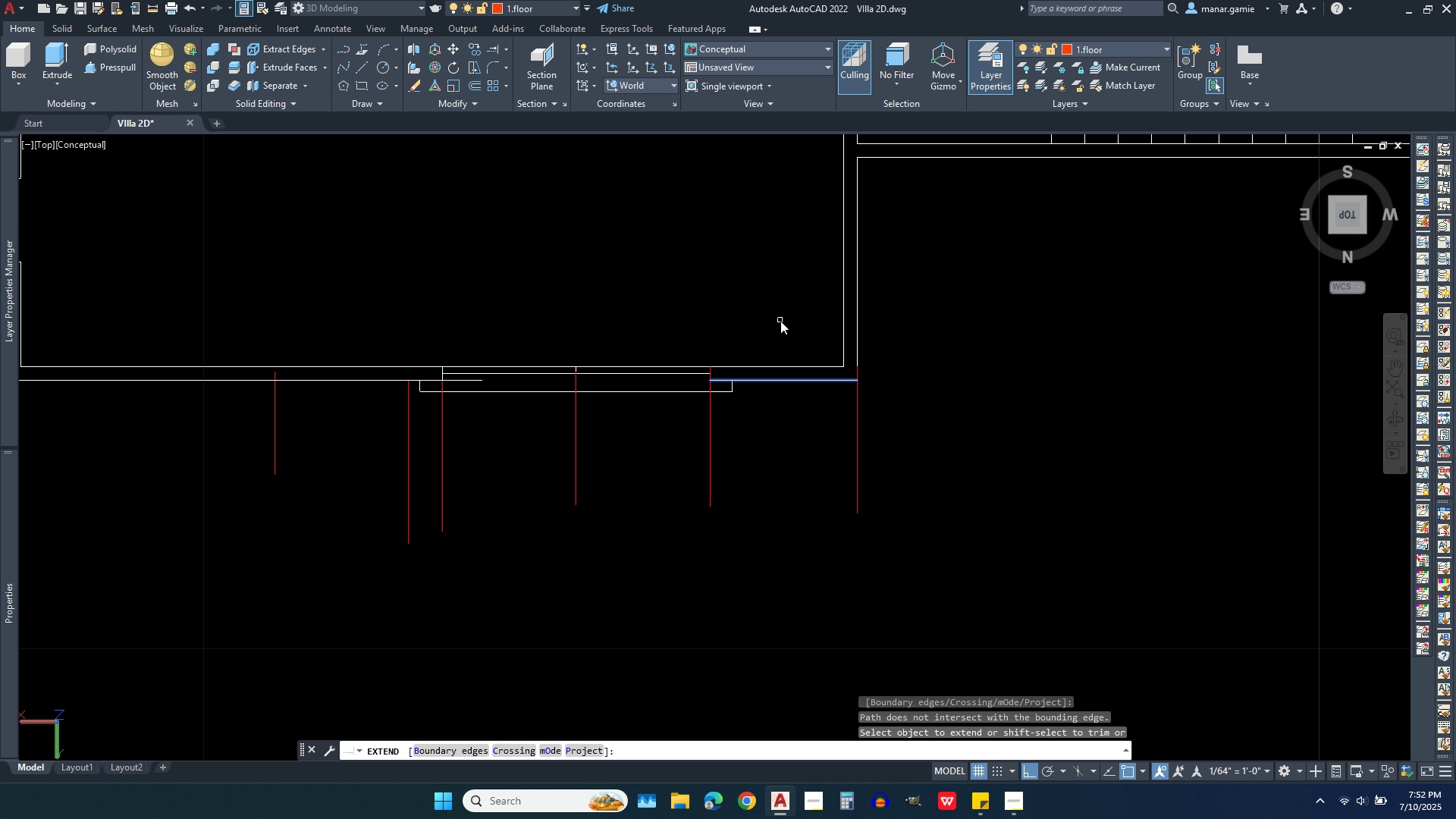 
right_click([778, 321])
 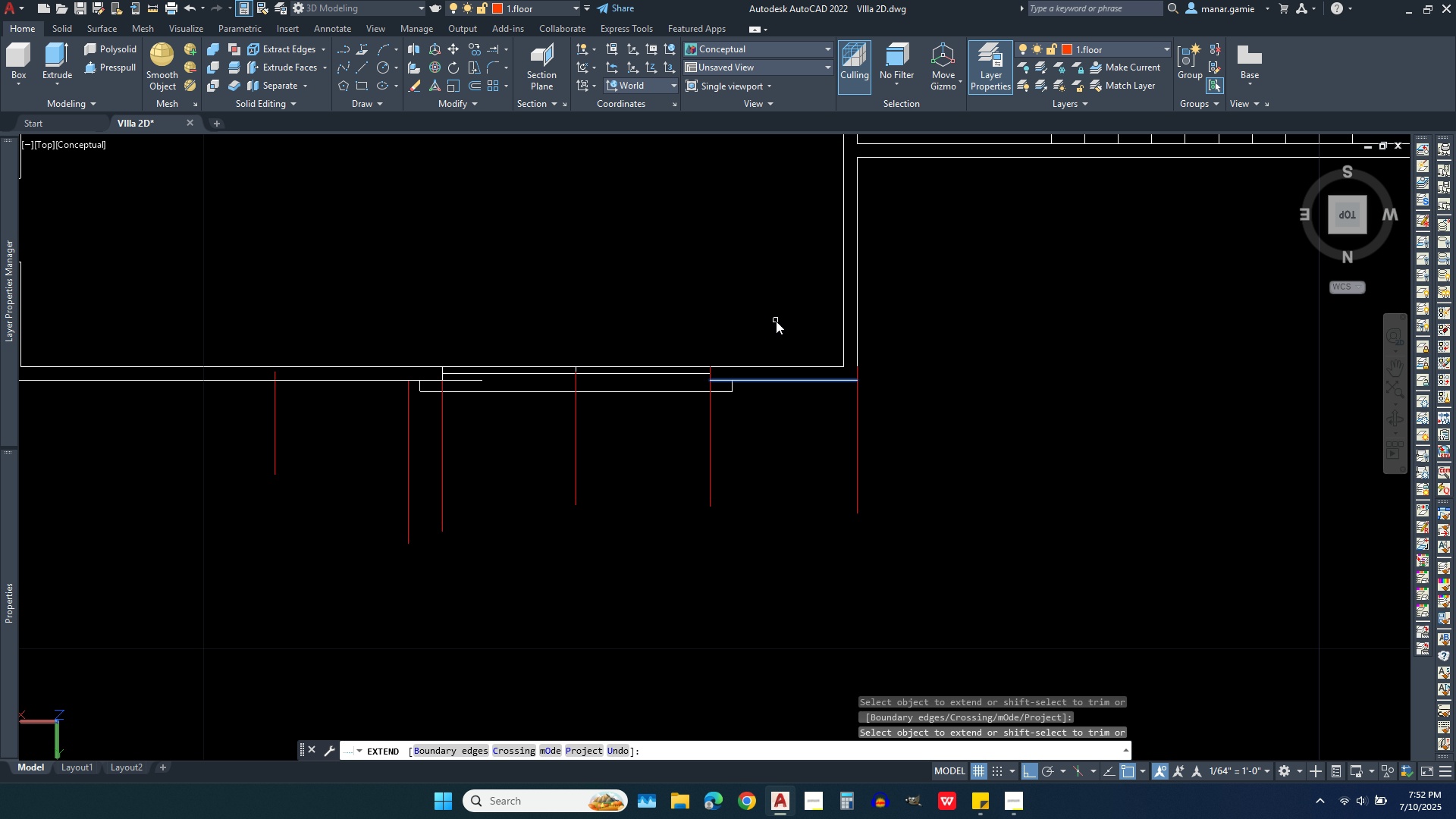 
key(Escape)
 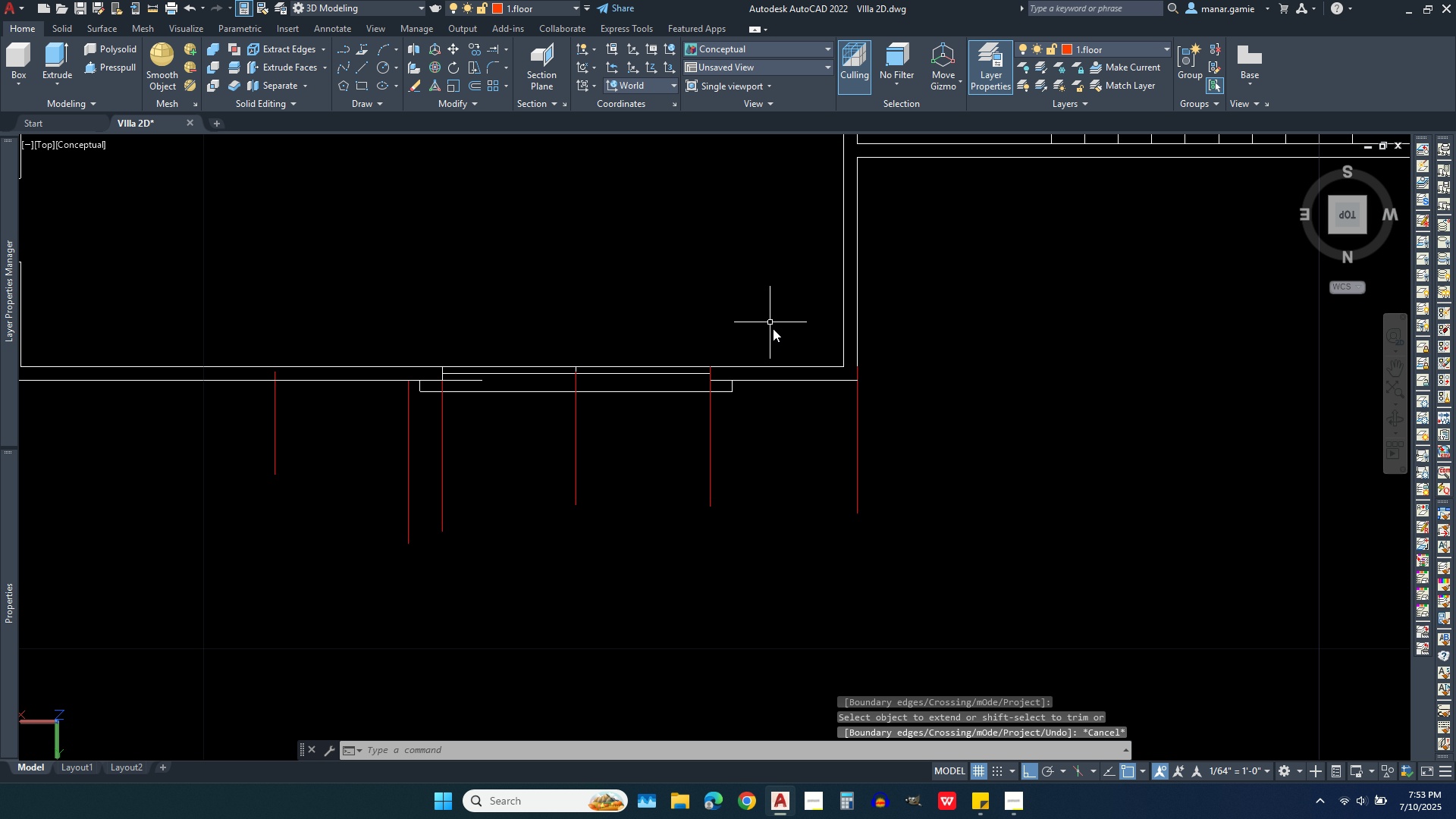 
scroll: coordinate [378, 384], scroll_direction: down, amount: 5.0
 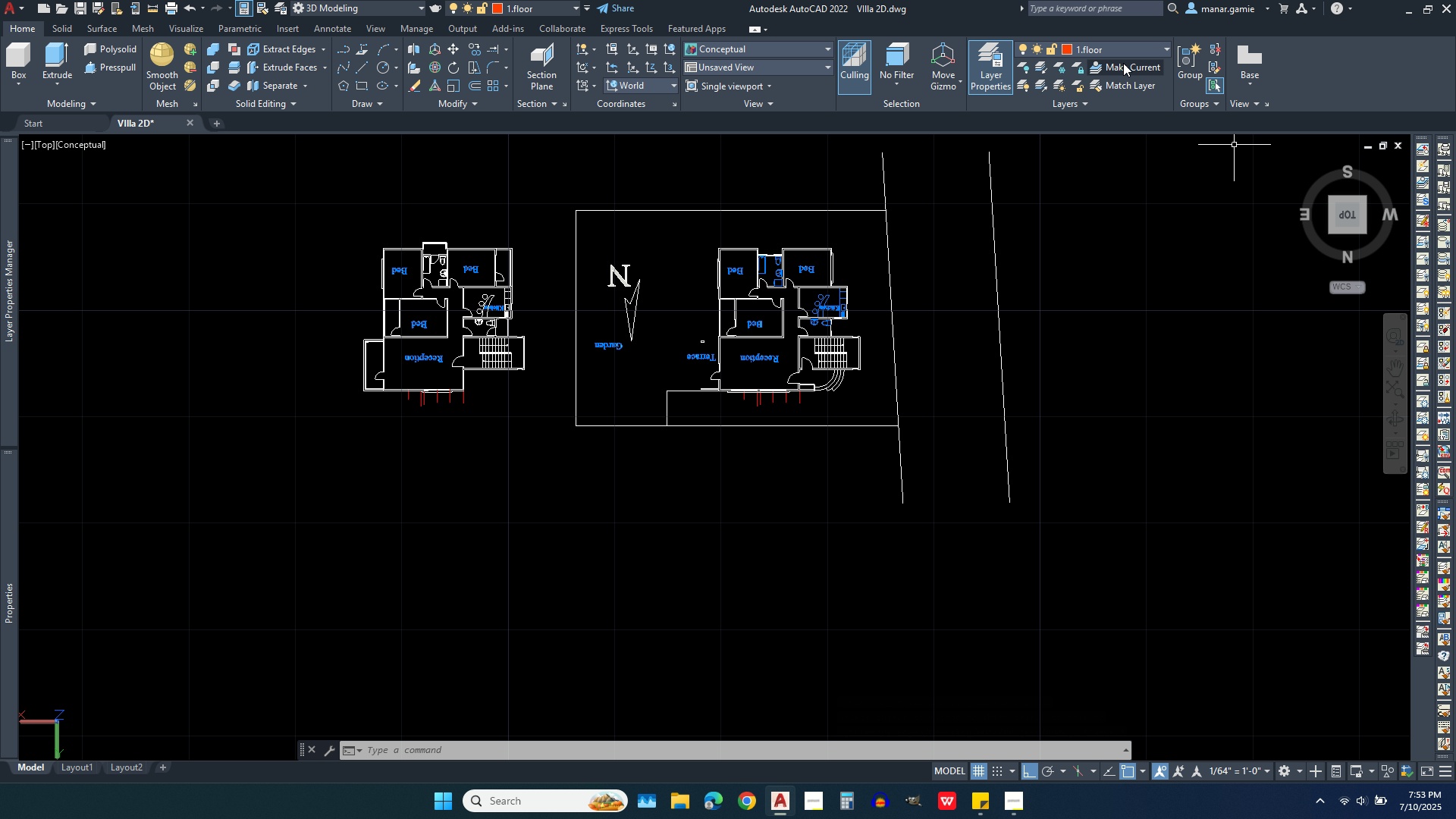 
left_click([1123, 53])
 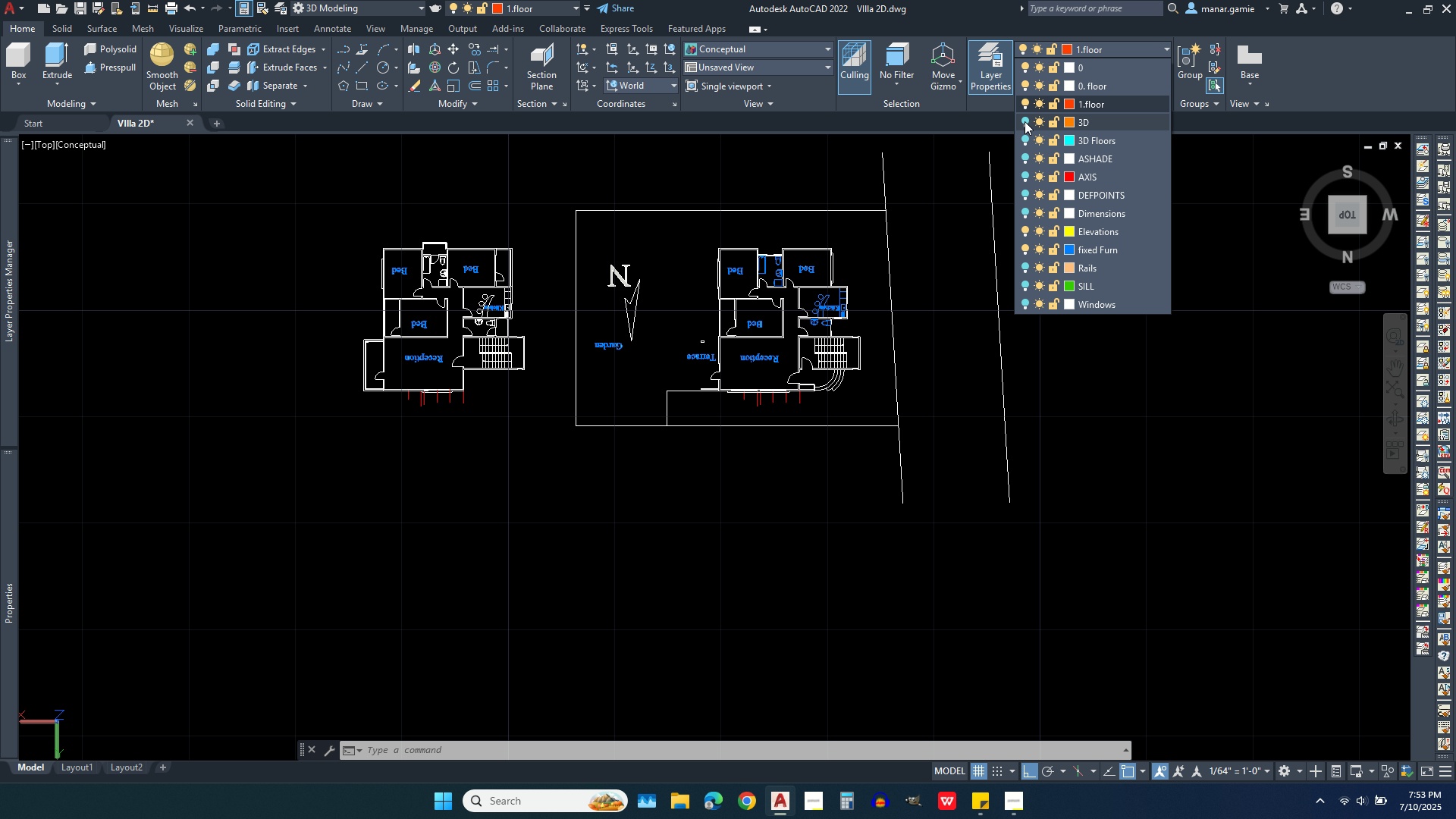 
left_click([1025, 121])
 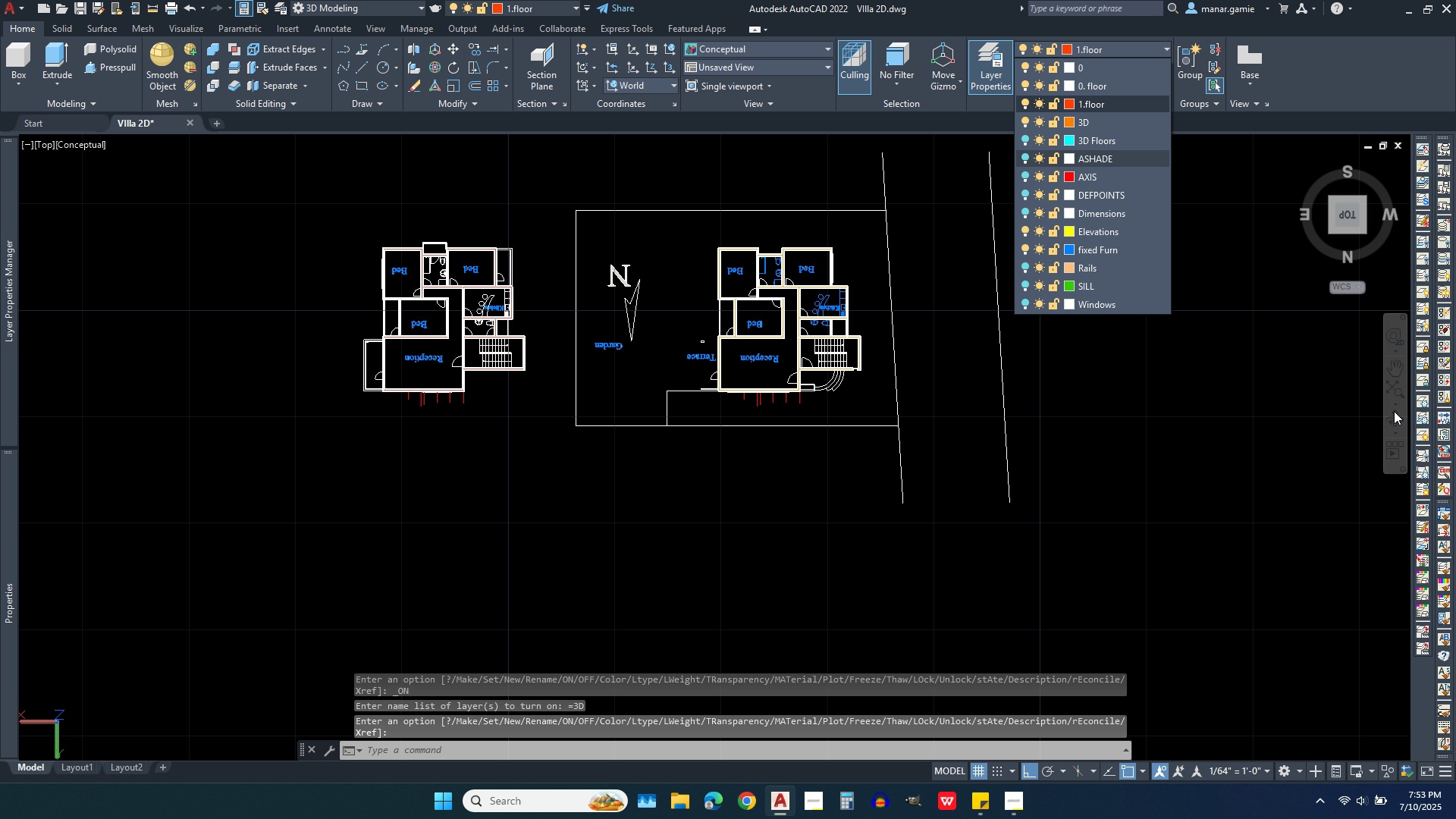 
double_click([1394, 416])